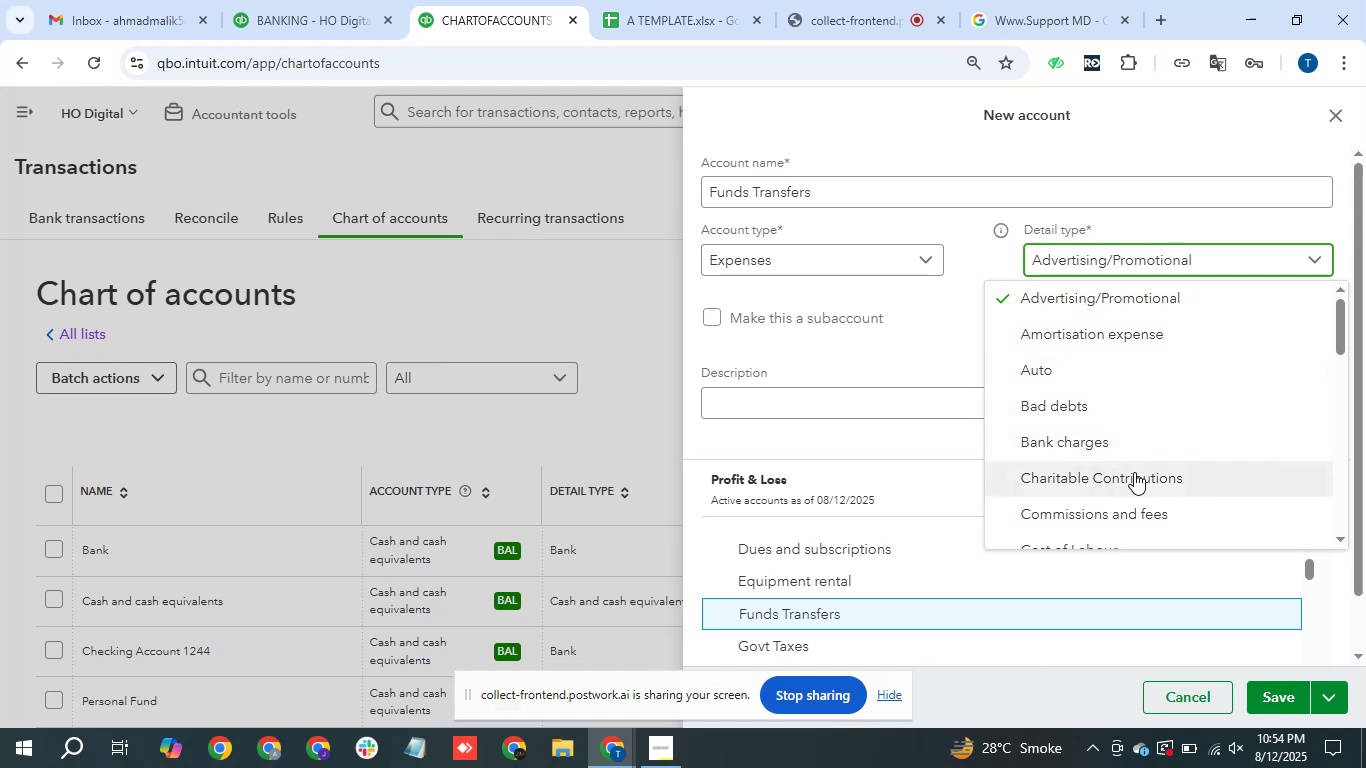 
scroll: coordinate [1132, 498], scroll_direction: down, amount: 1.0
 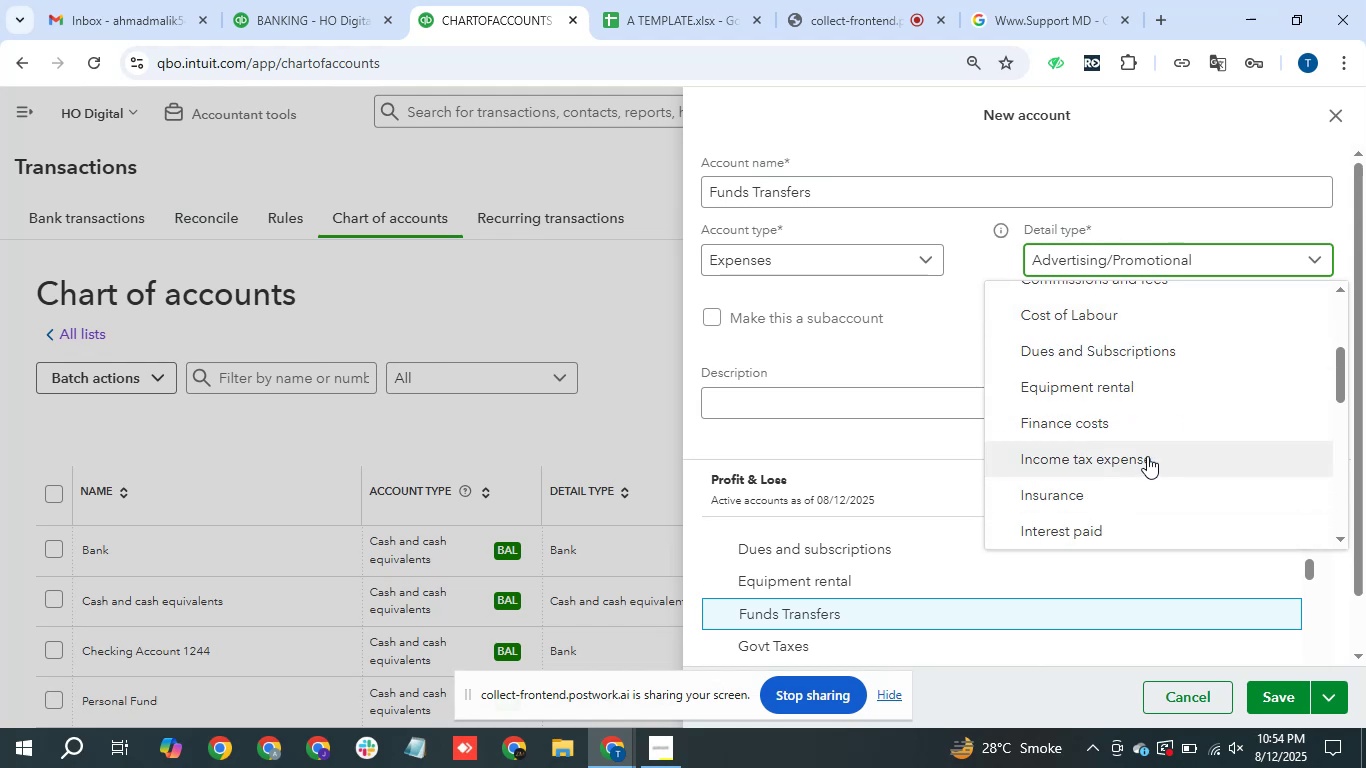 
wait(5.7)
 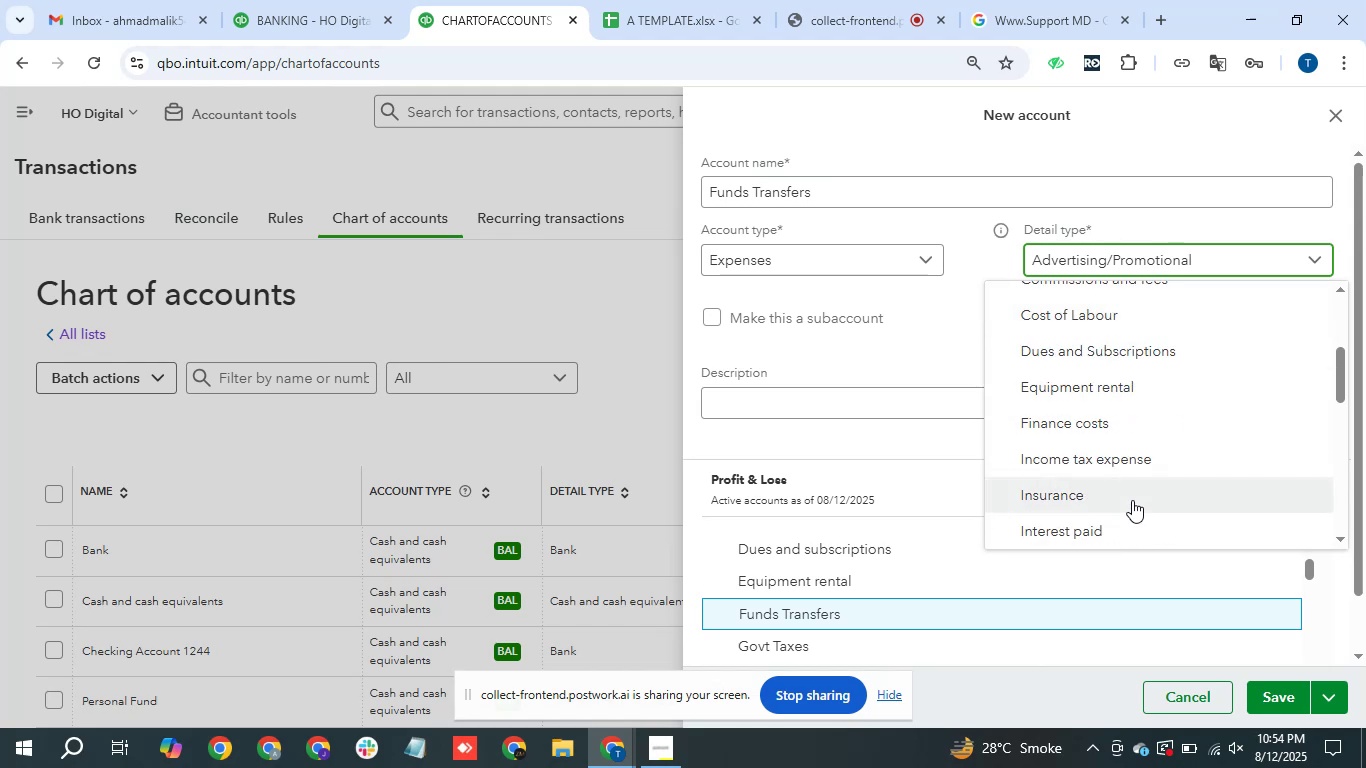 
scroll: coordinate [1140, 497], scroll_direction: down, amount: 1.0
 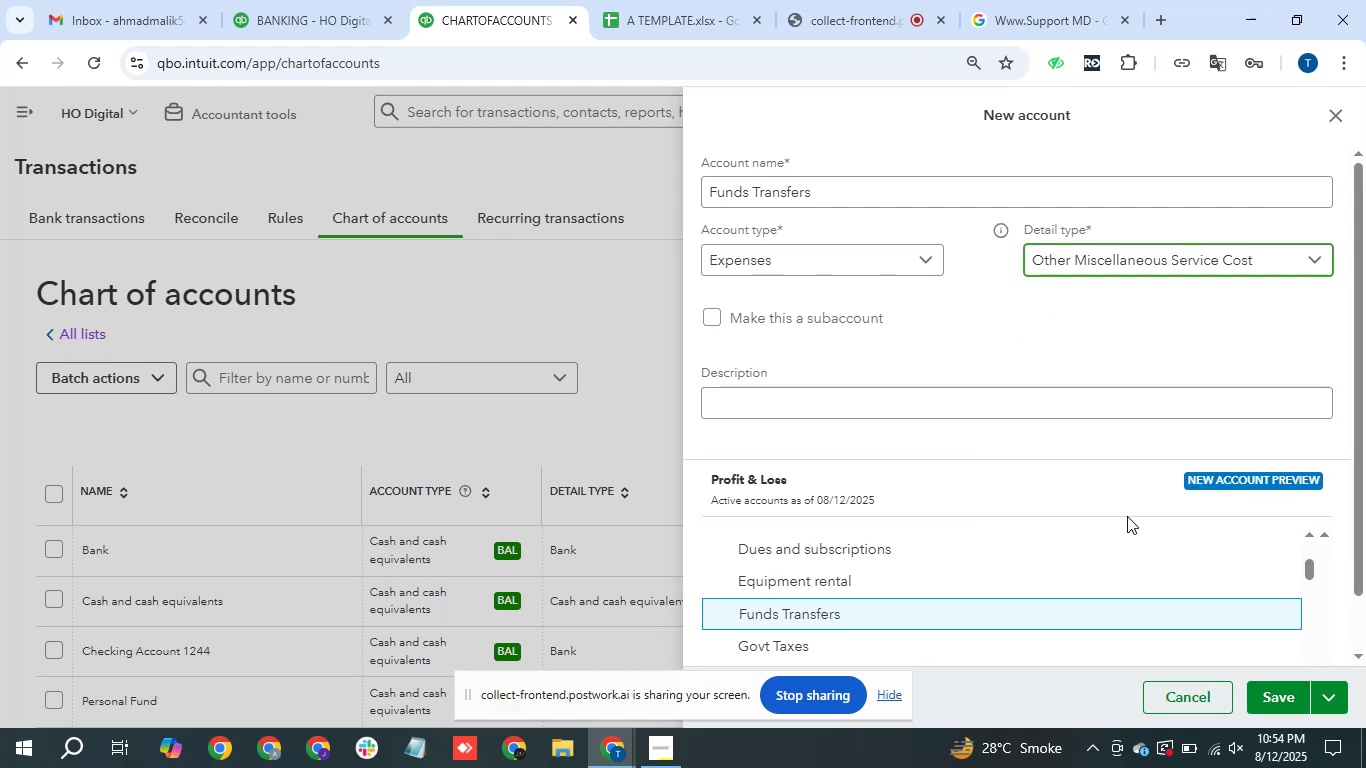 
left_click([1310, 706])
 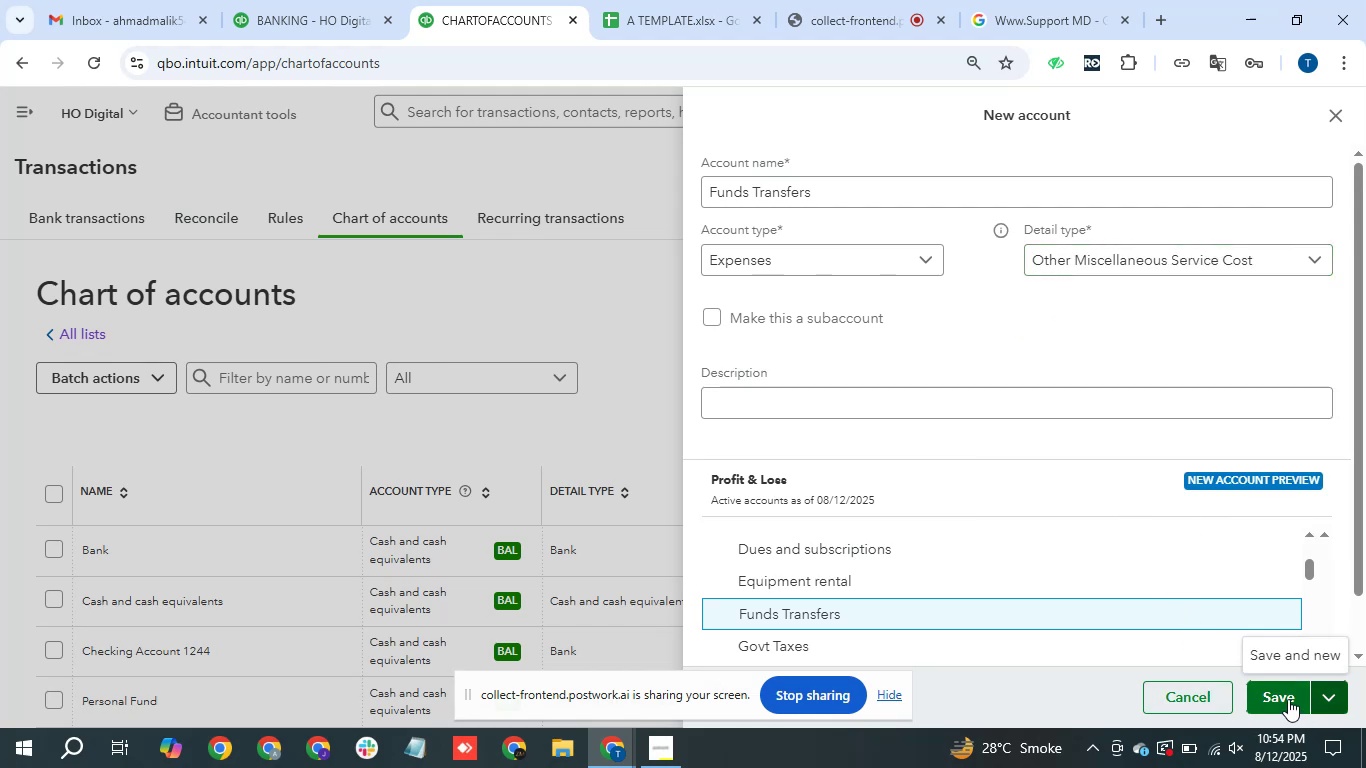 
left_click([1277, 696])
 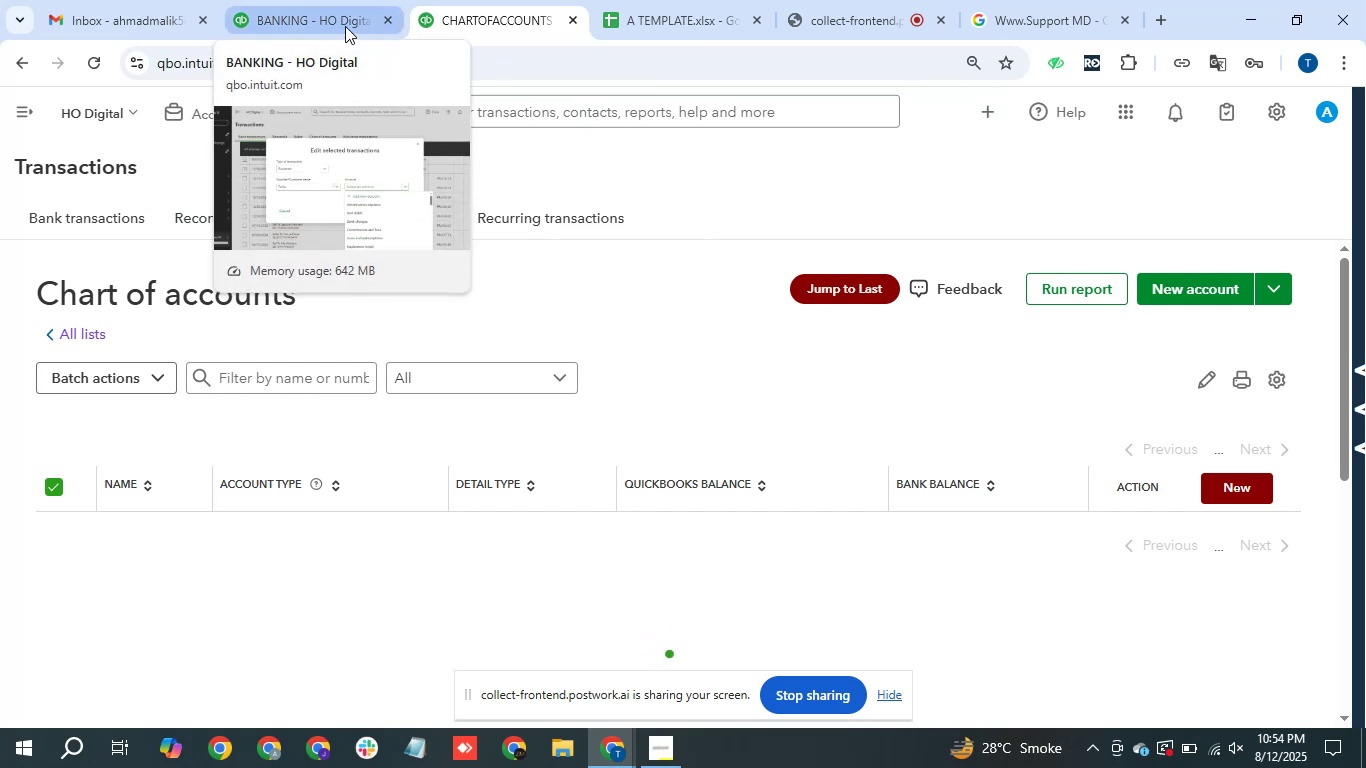 
wait(14.82)
 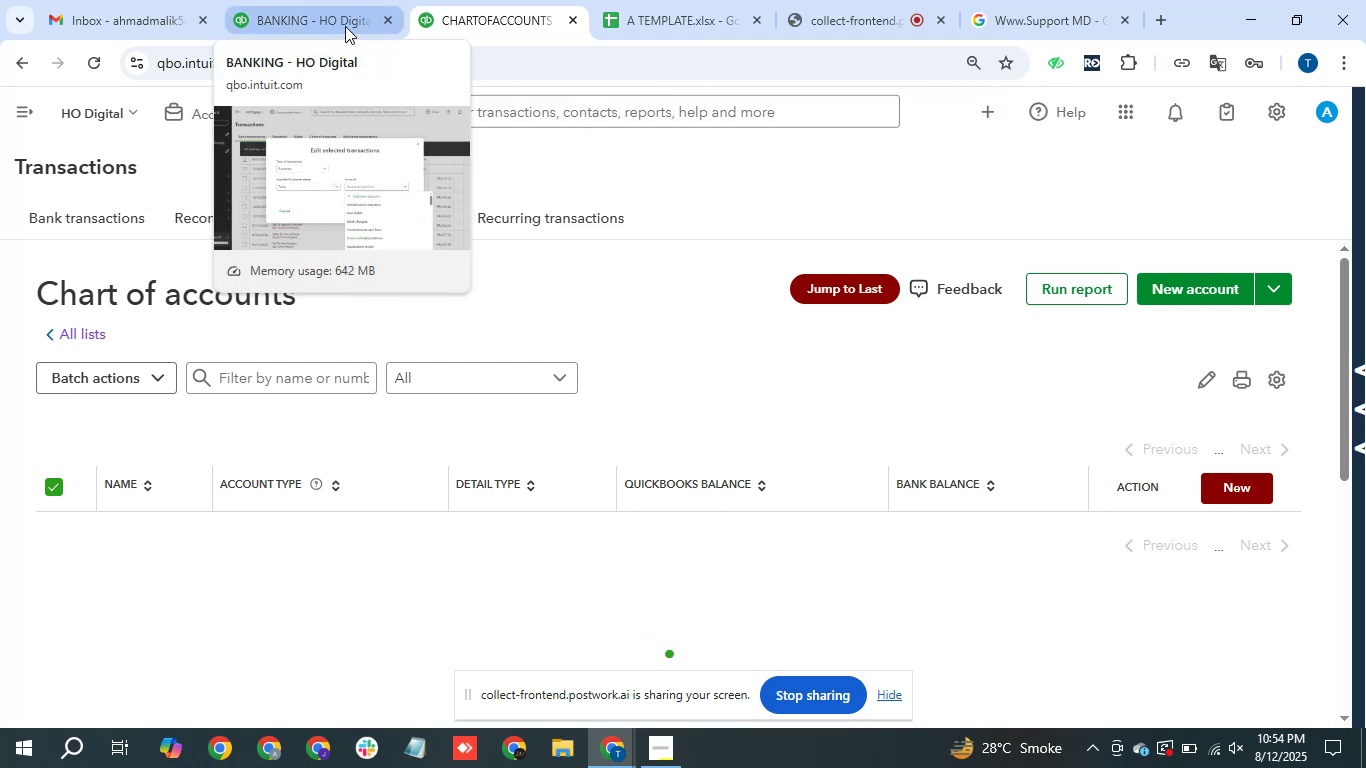 
left_click([319, 21])
 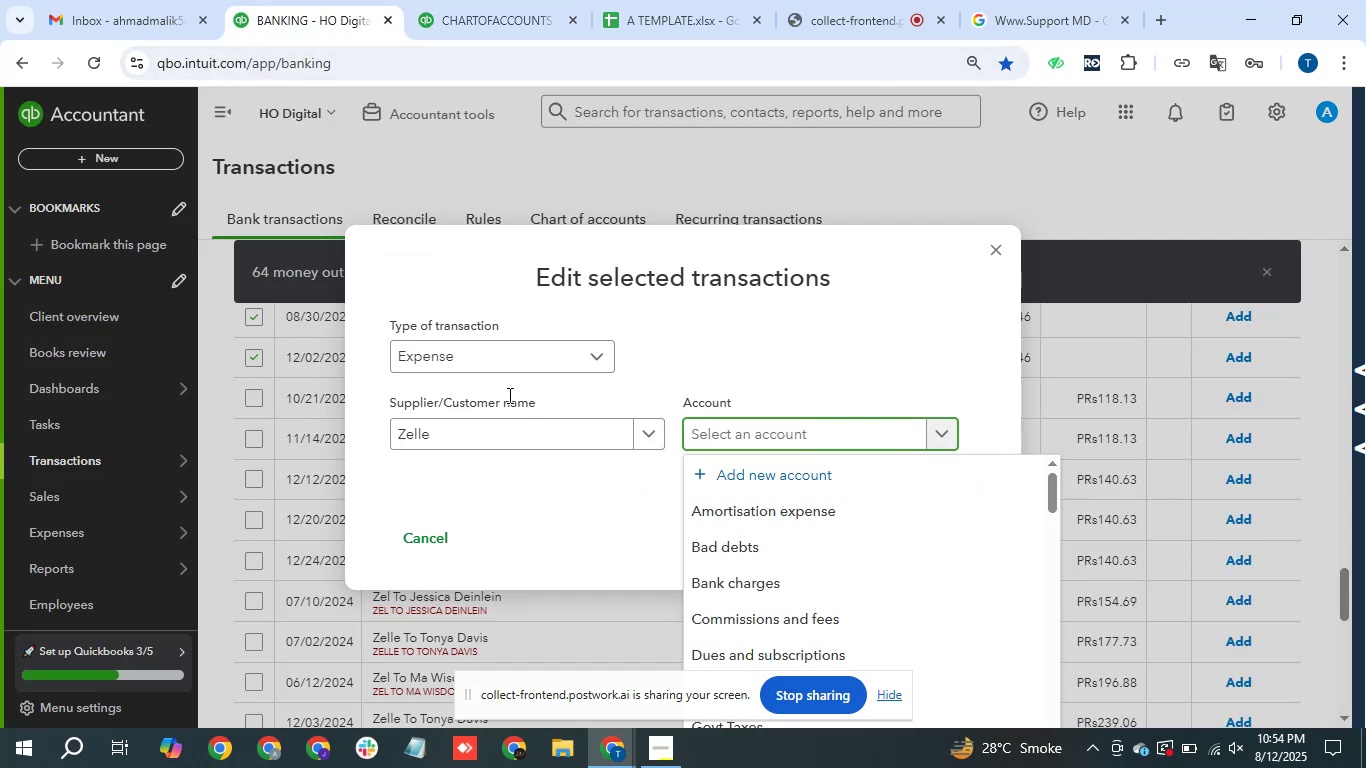 
type(funds)
 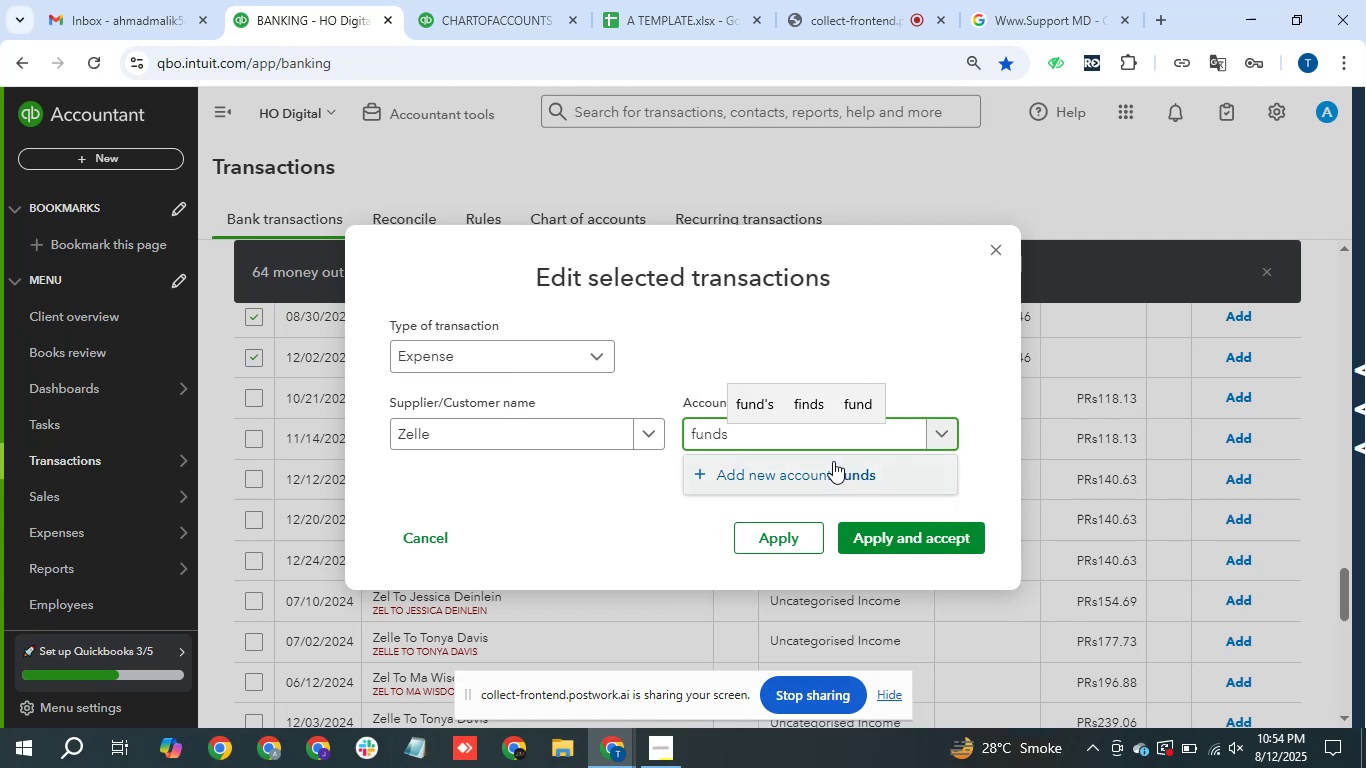 
wait(7.87)
 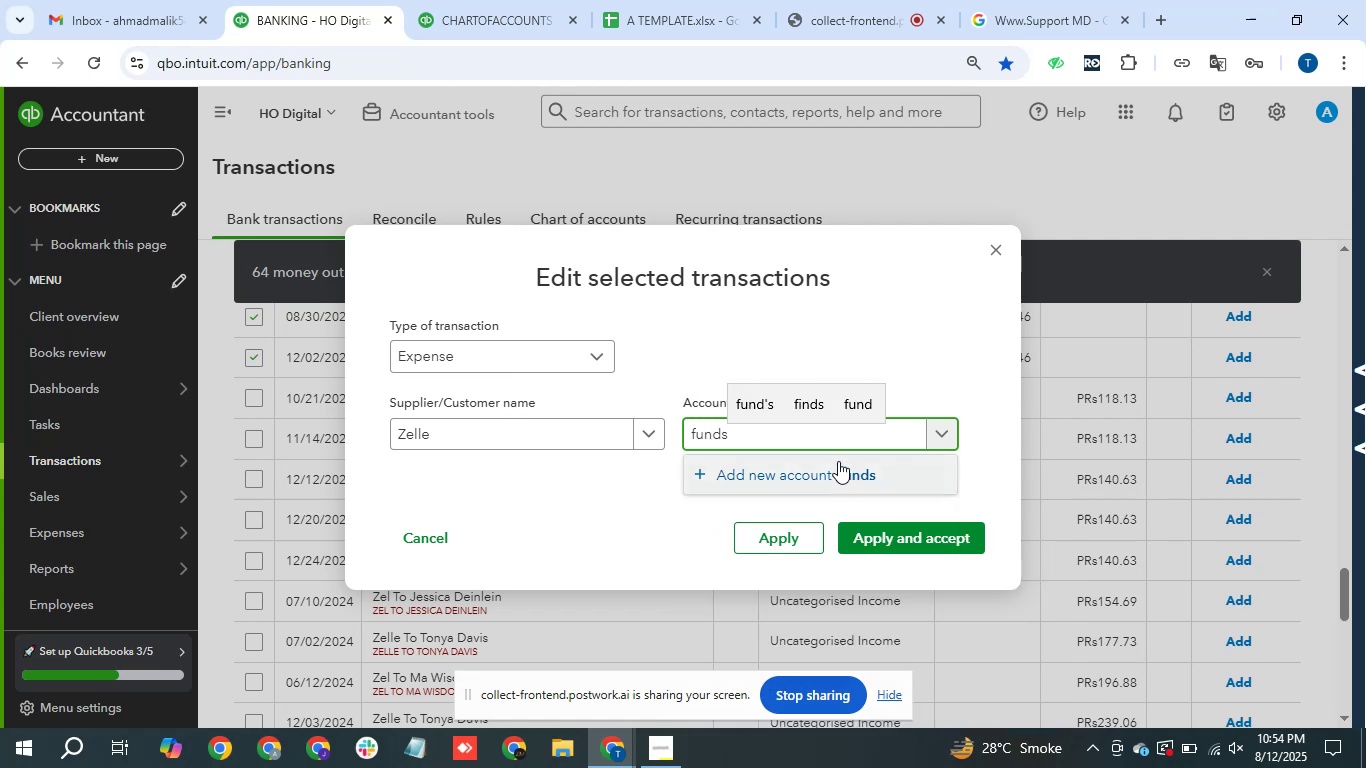 
key(Backspace)
 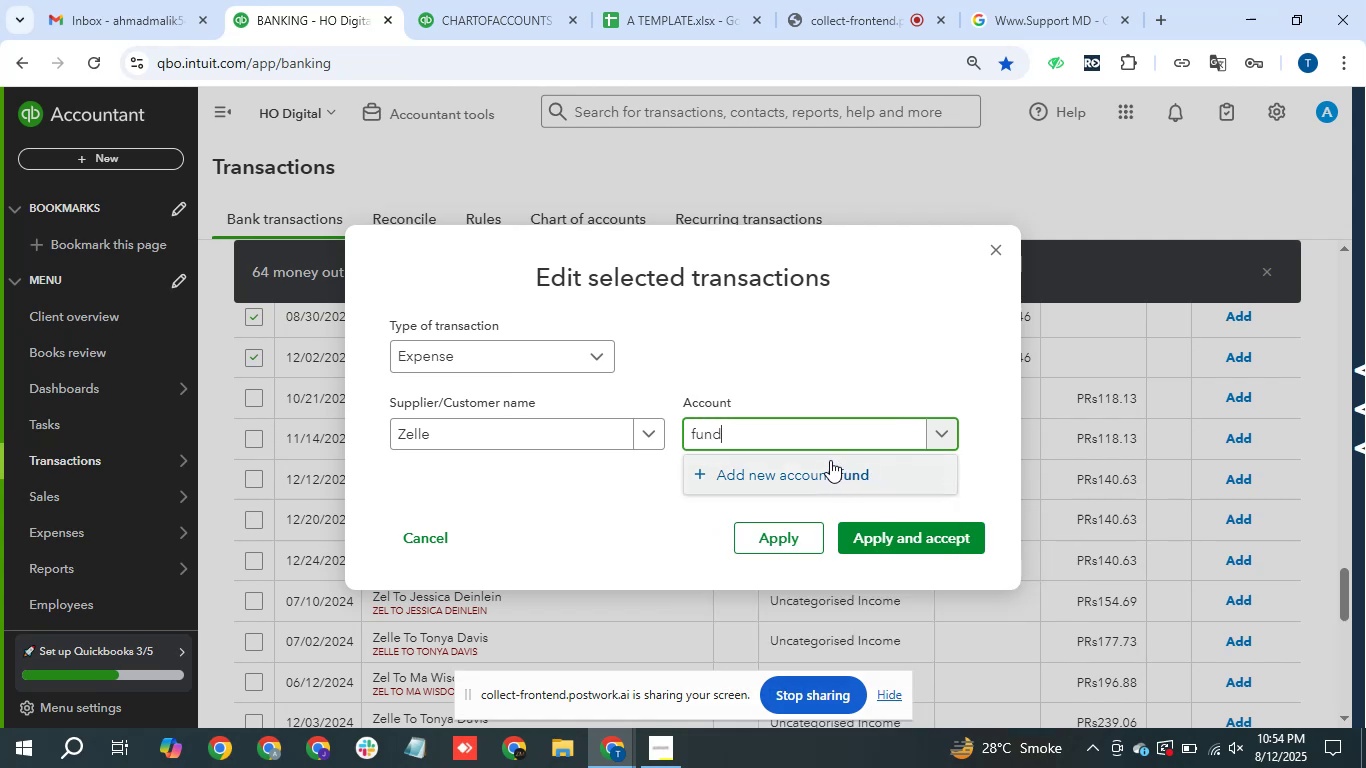 
key(Backspace)
 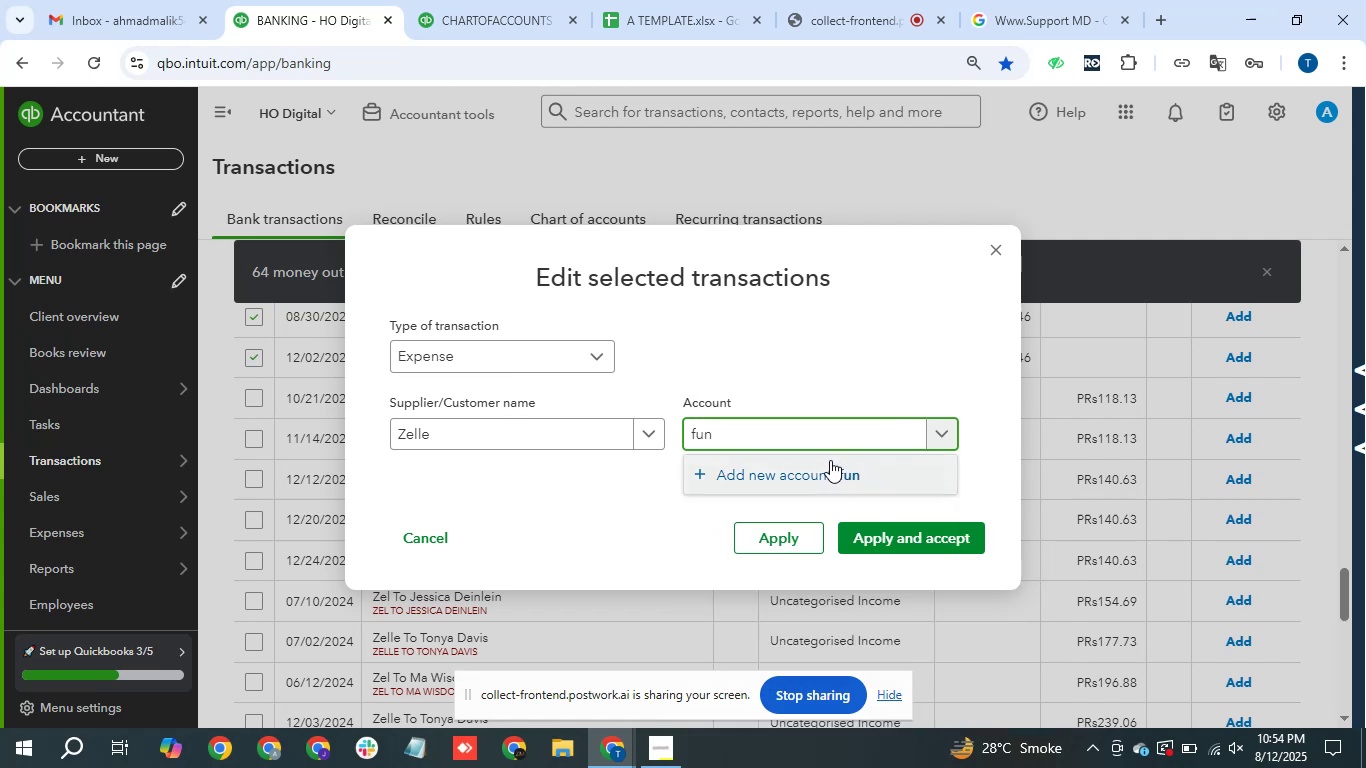 
key(Backspace)
 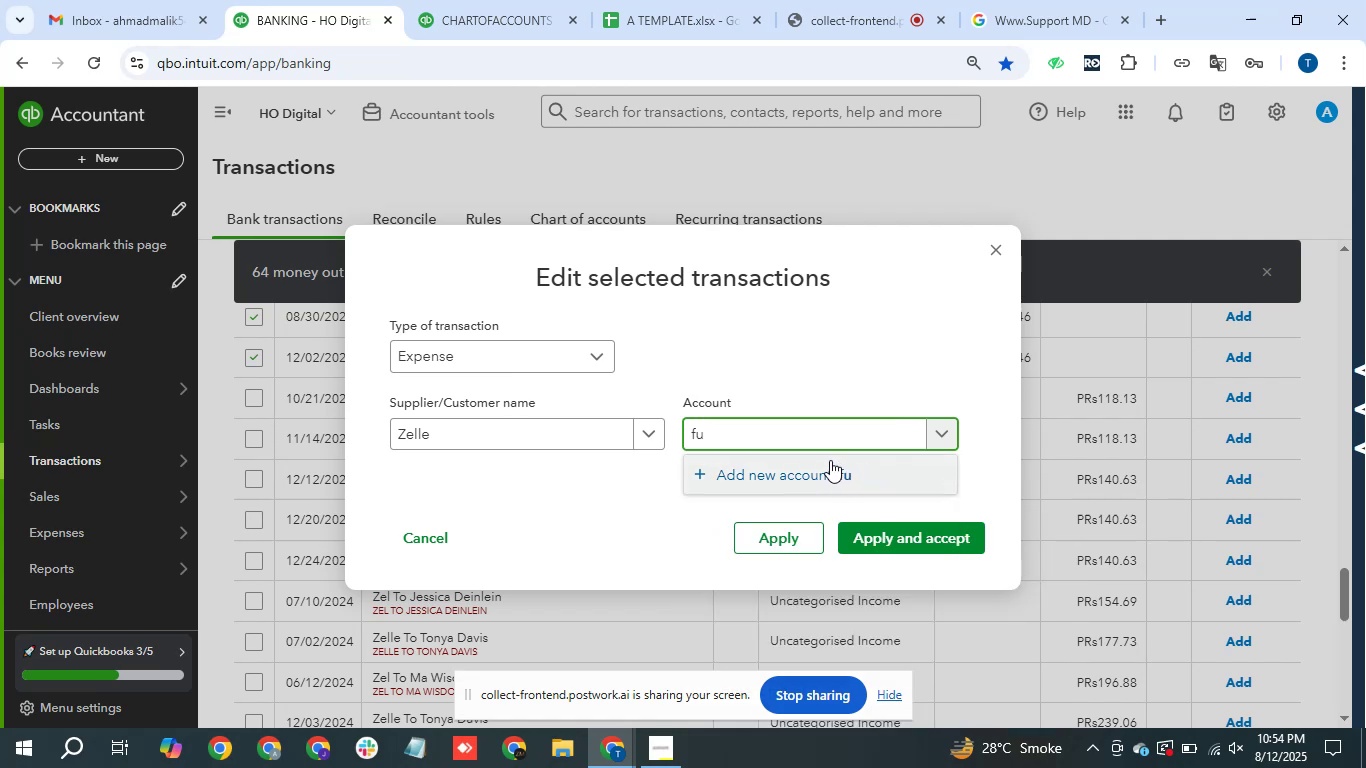 
key(Backspace)
 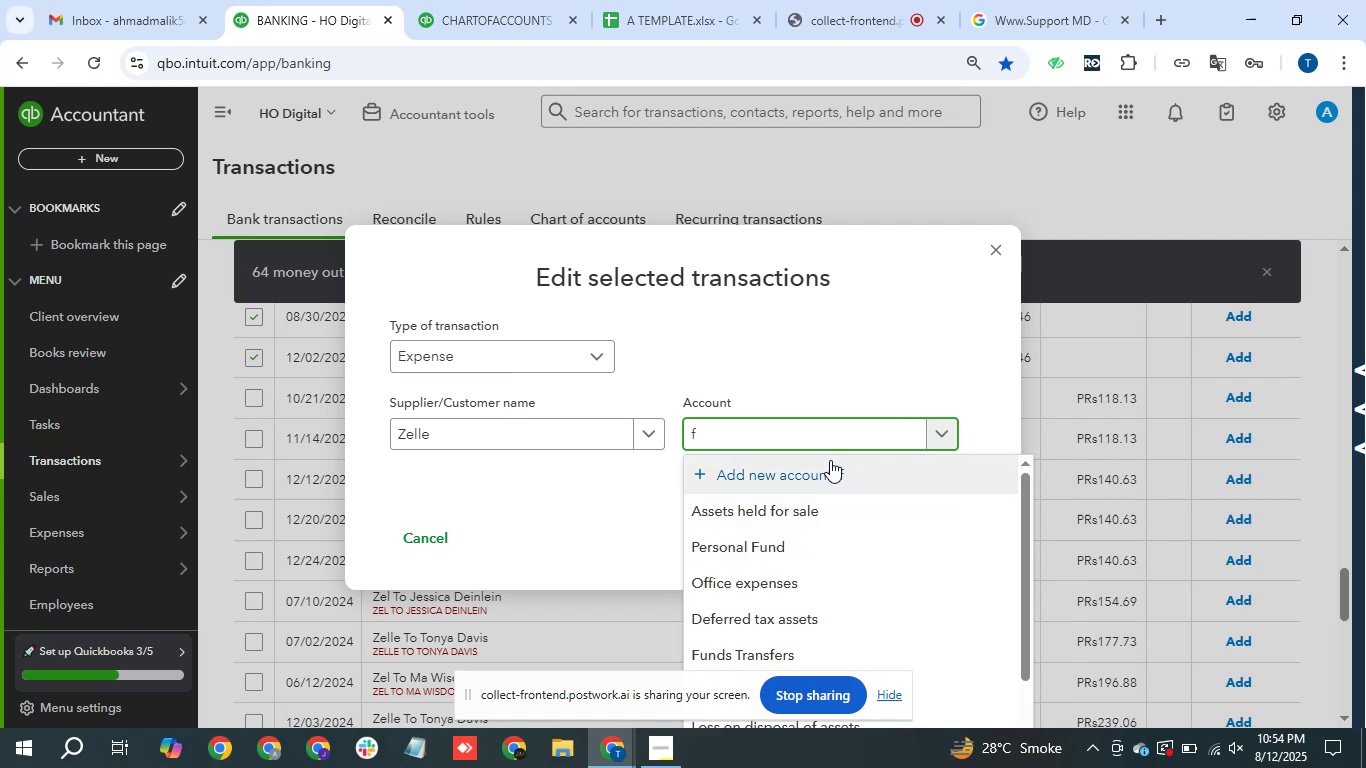 
key(Backspace)
 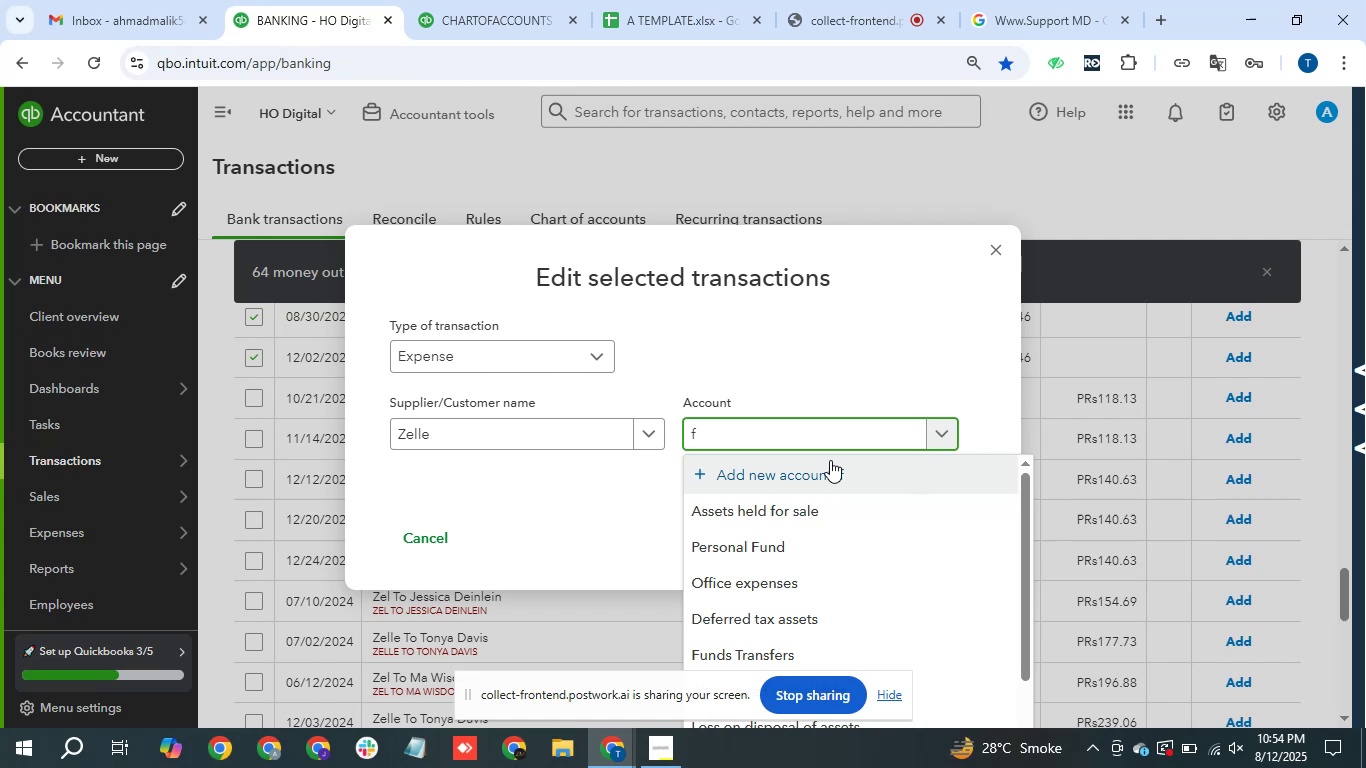 
key(Backspace)
 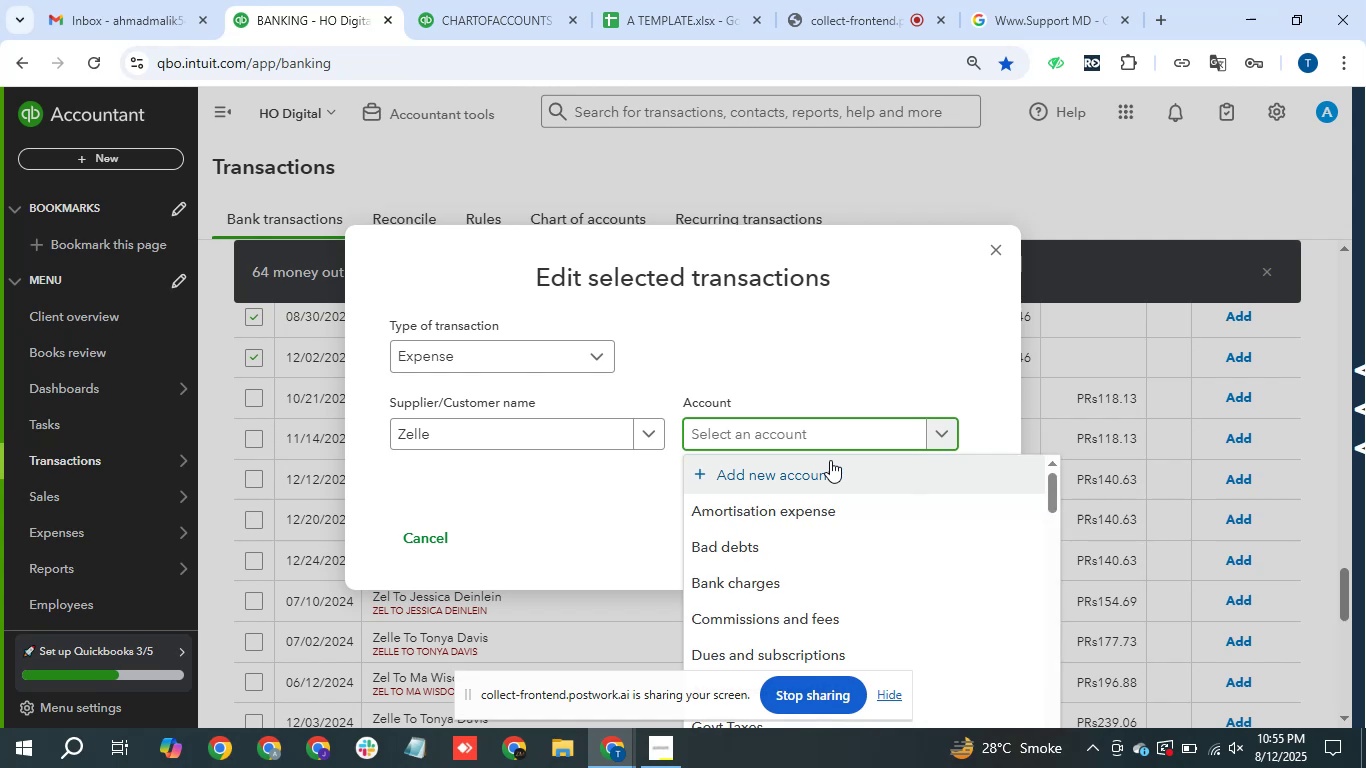 
wait(6.45)
 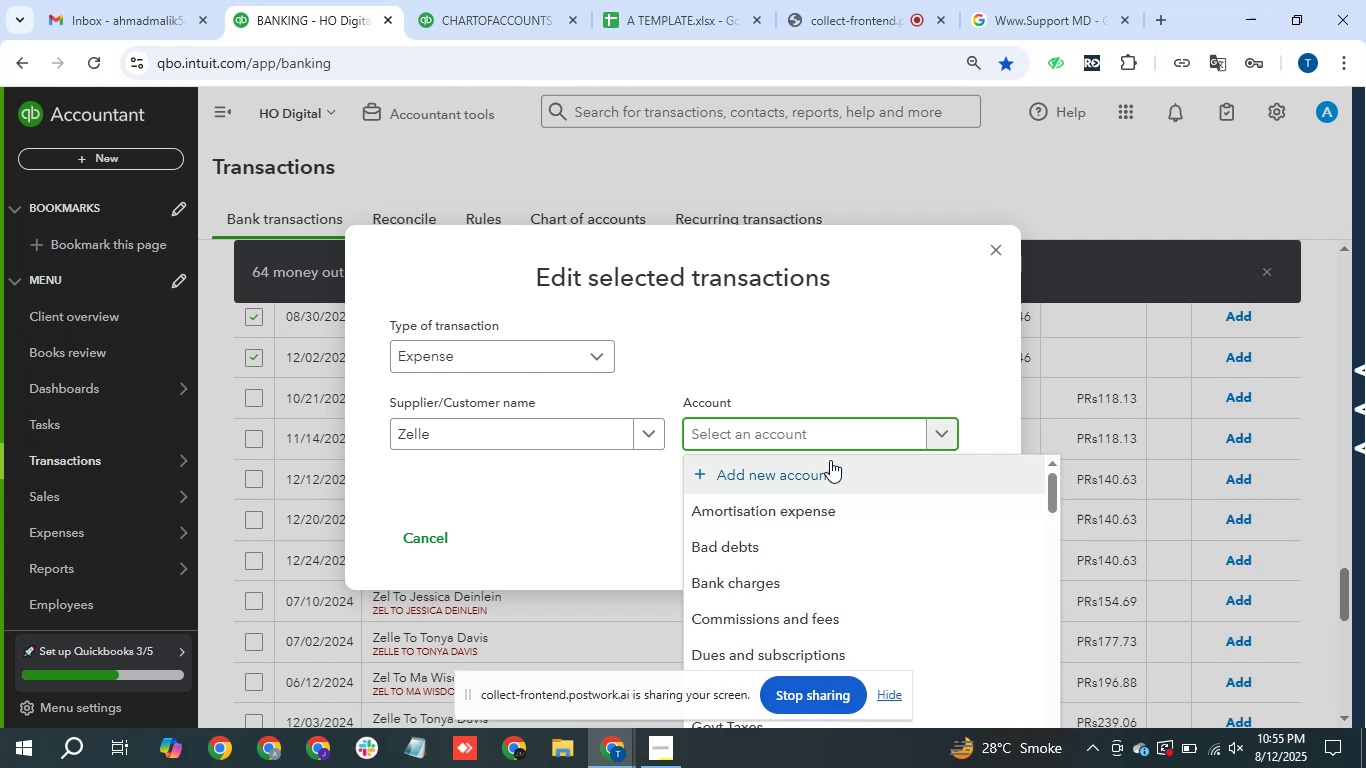 
type(funds)
 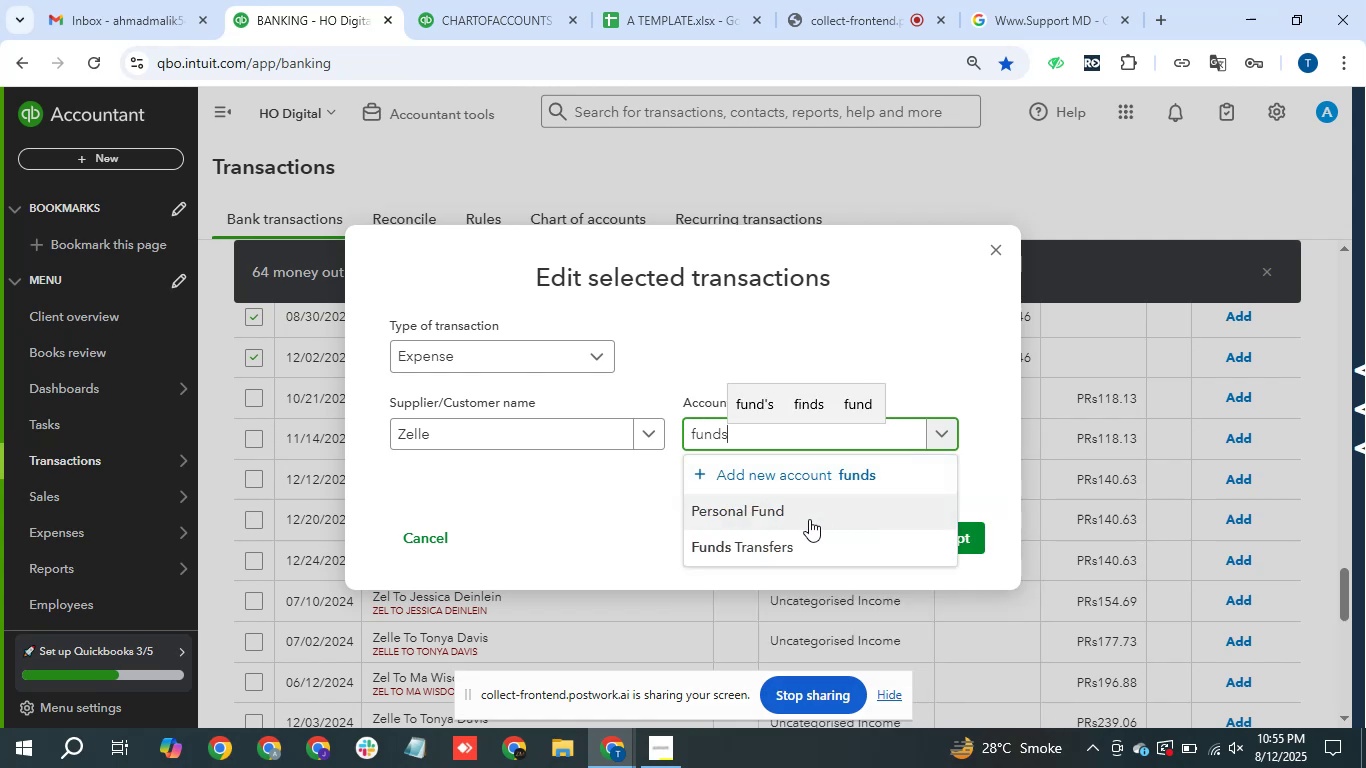 
left_click([811, 518])
 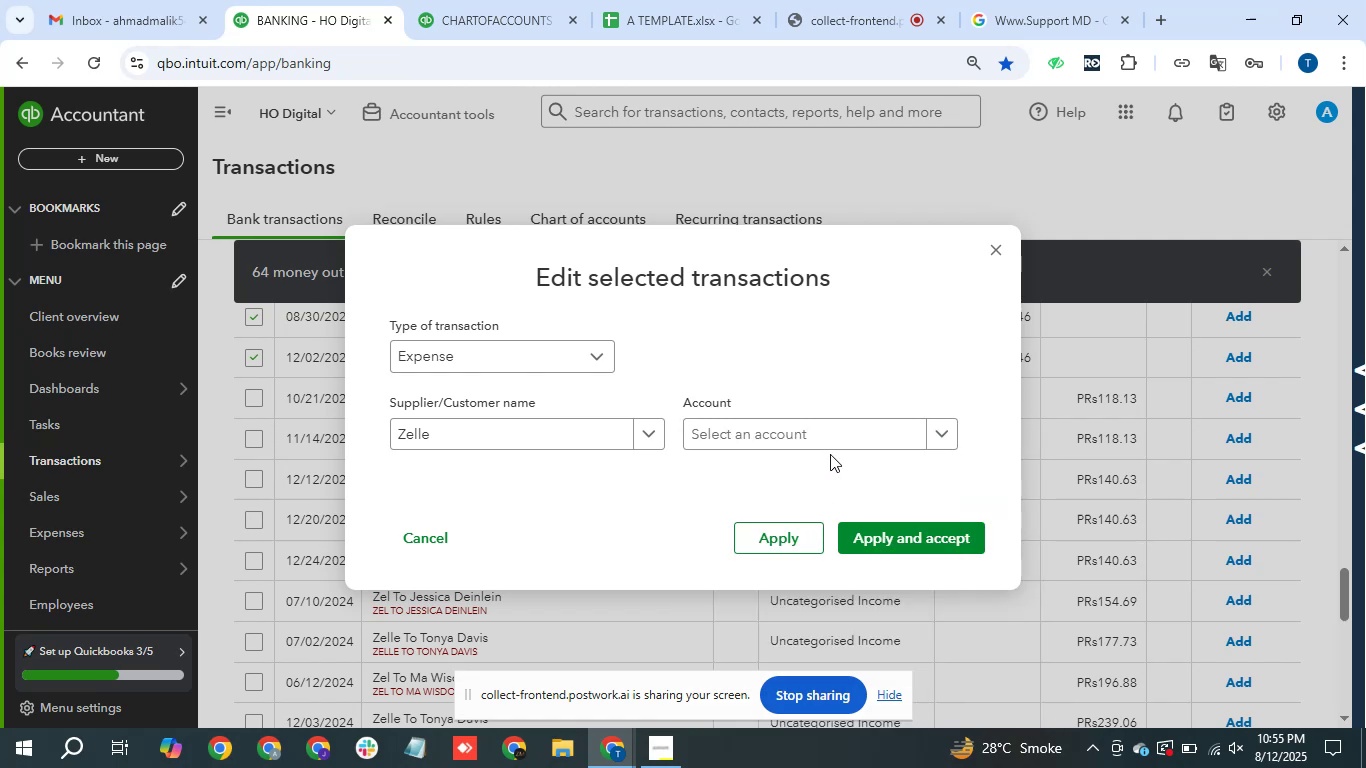 
left_click([844, 435])
 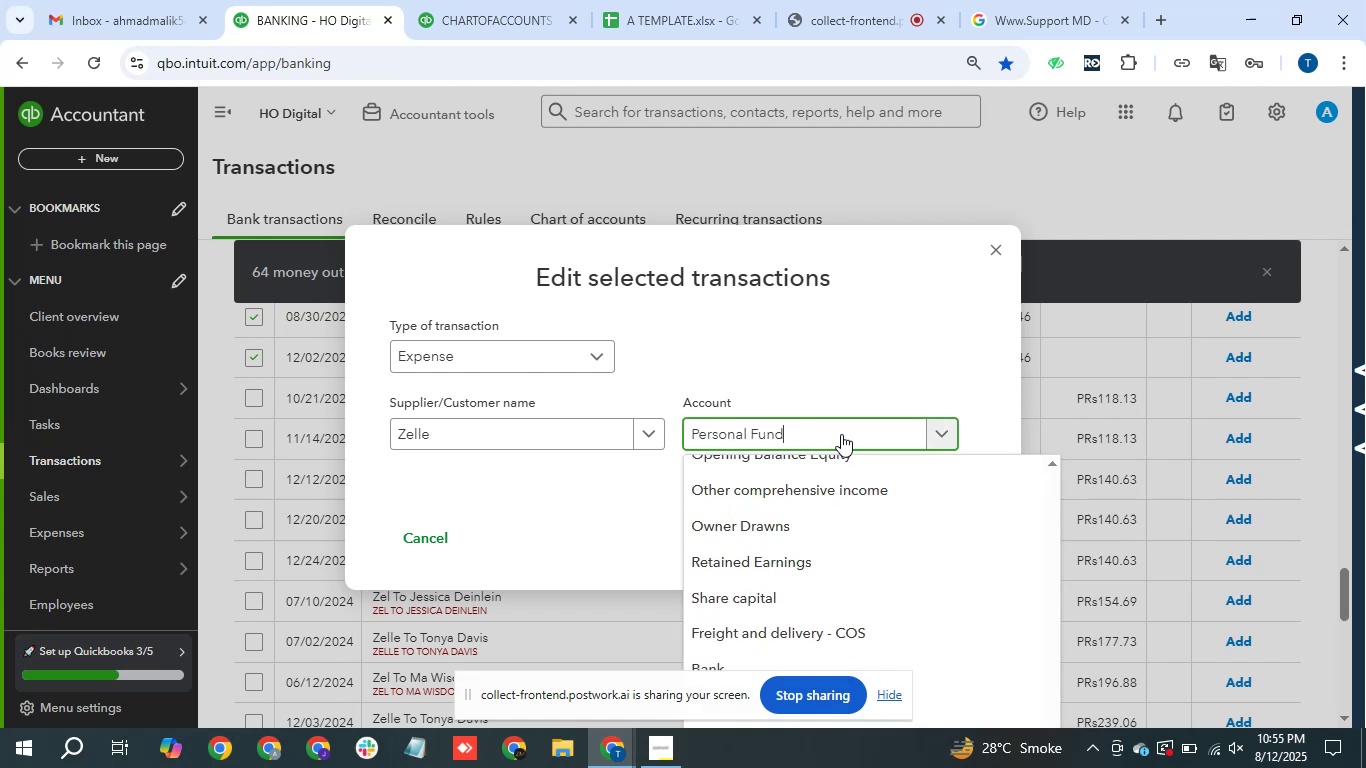 
wait(5.72)
 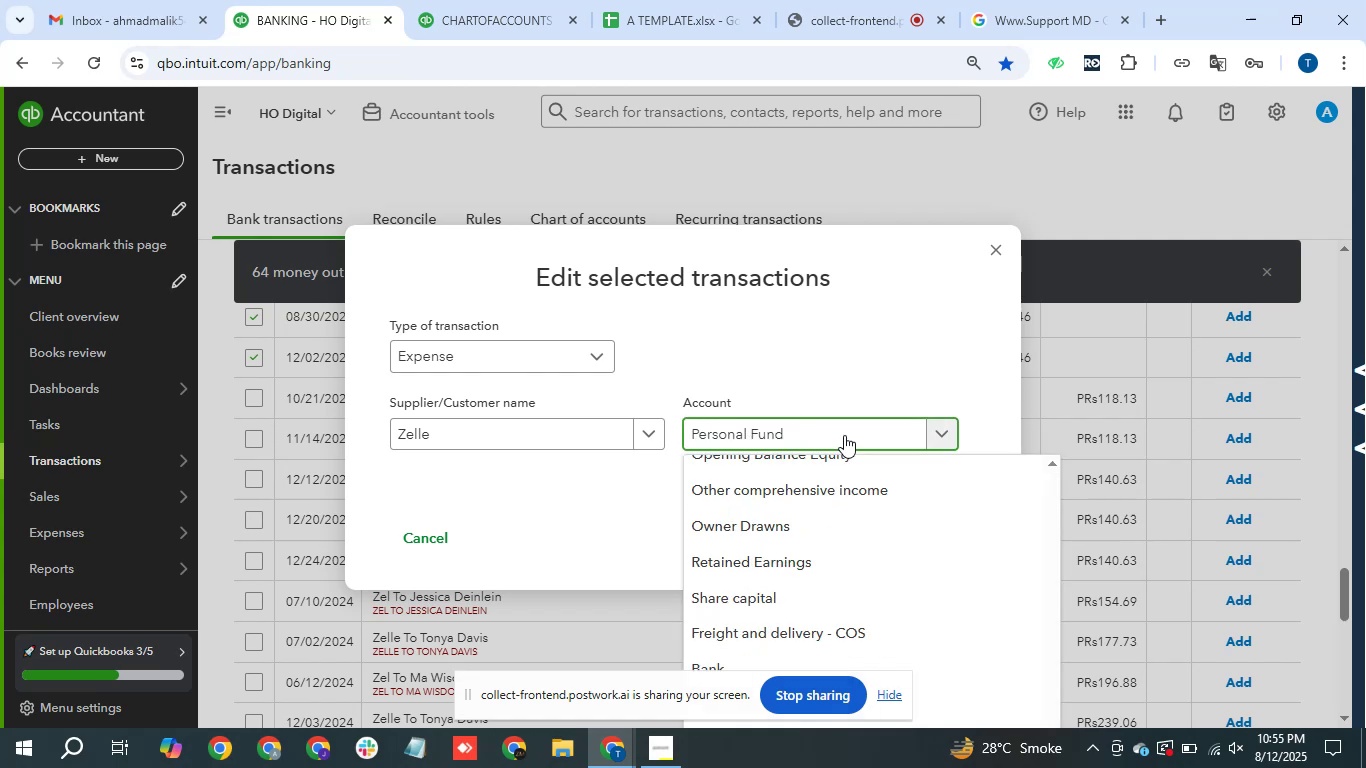 
hold_key(key=Backspace, duration=1.3)
 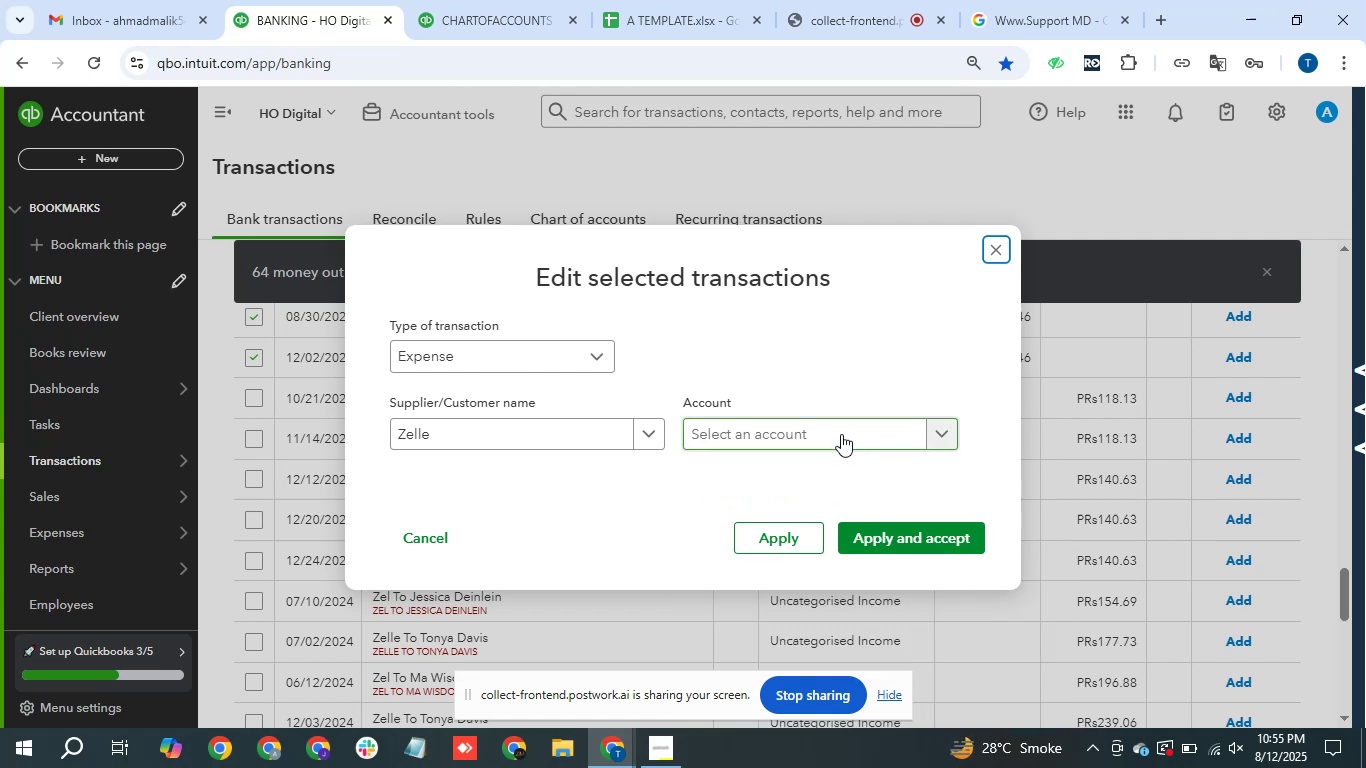 
type(funds)
 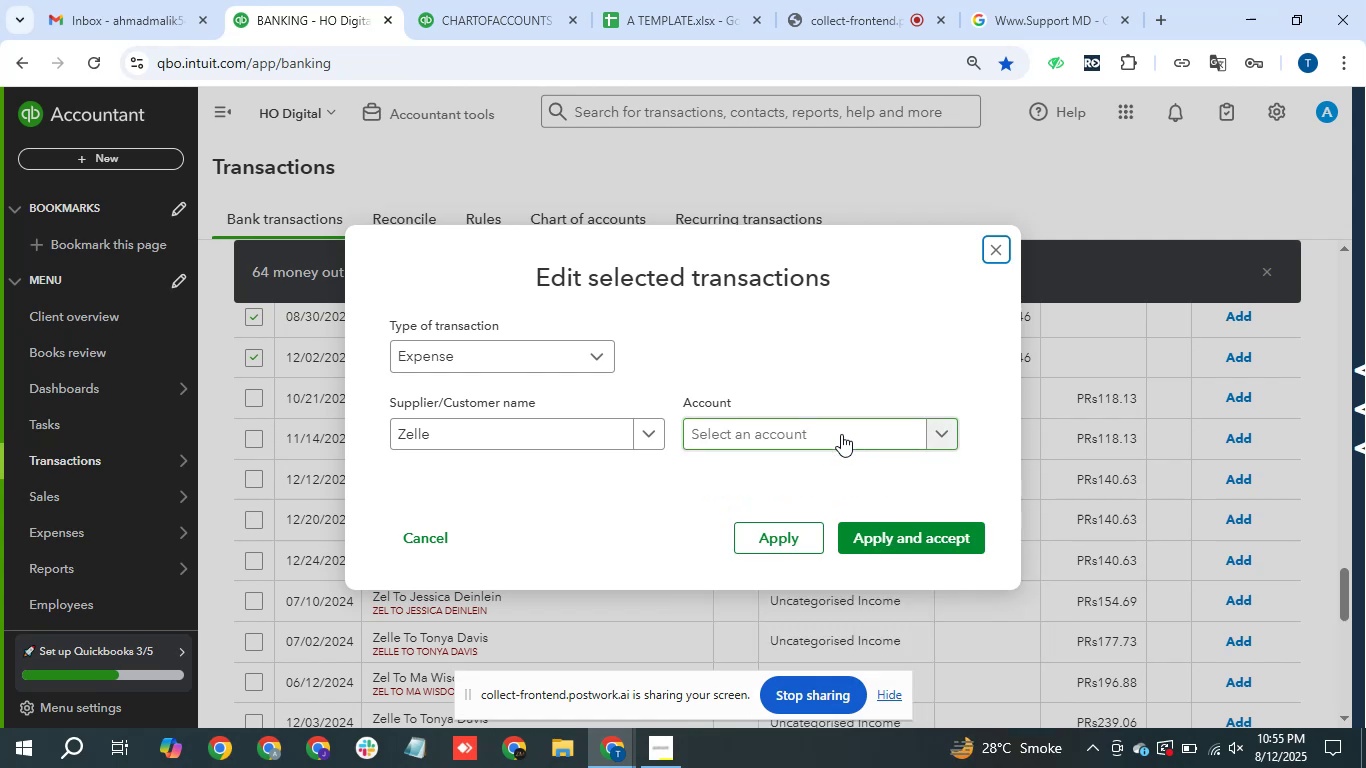 
left_click([839, 436])
 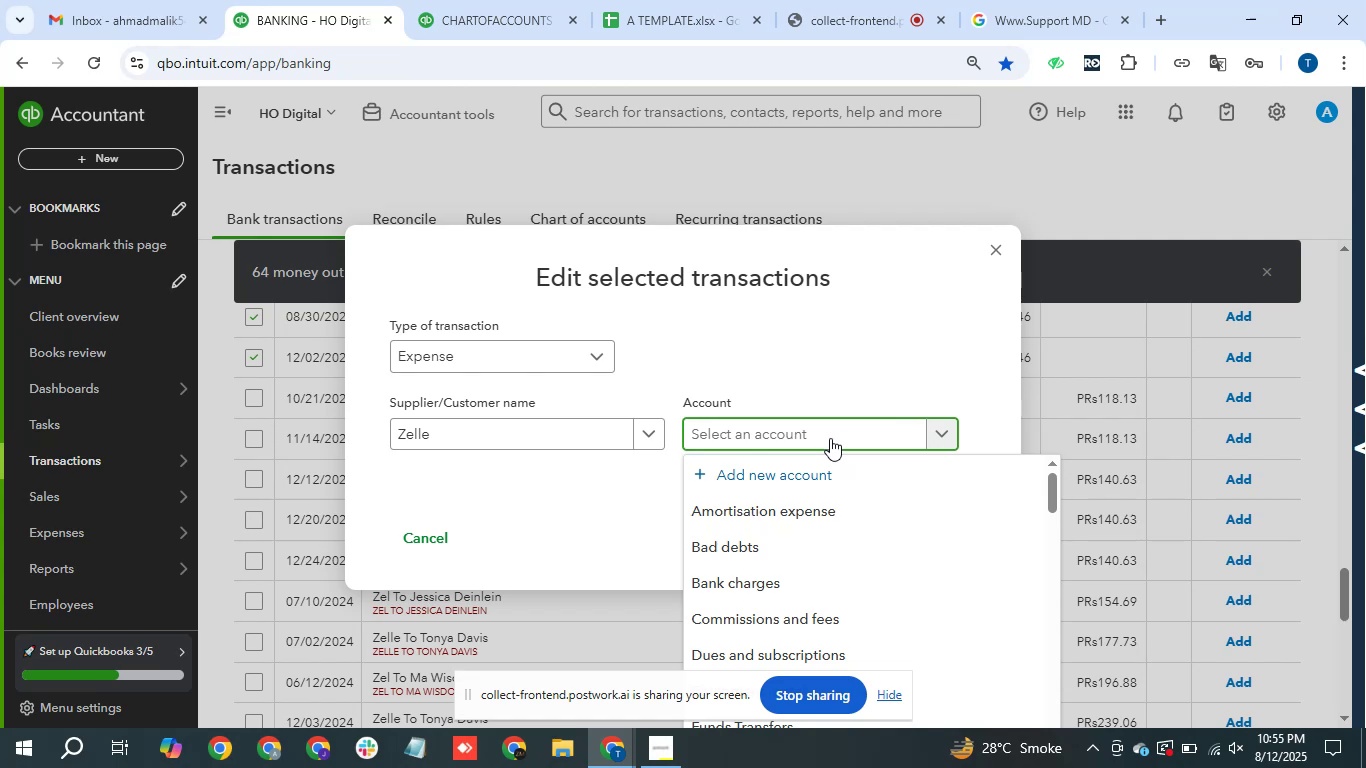 
type(funds)
 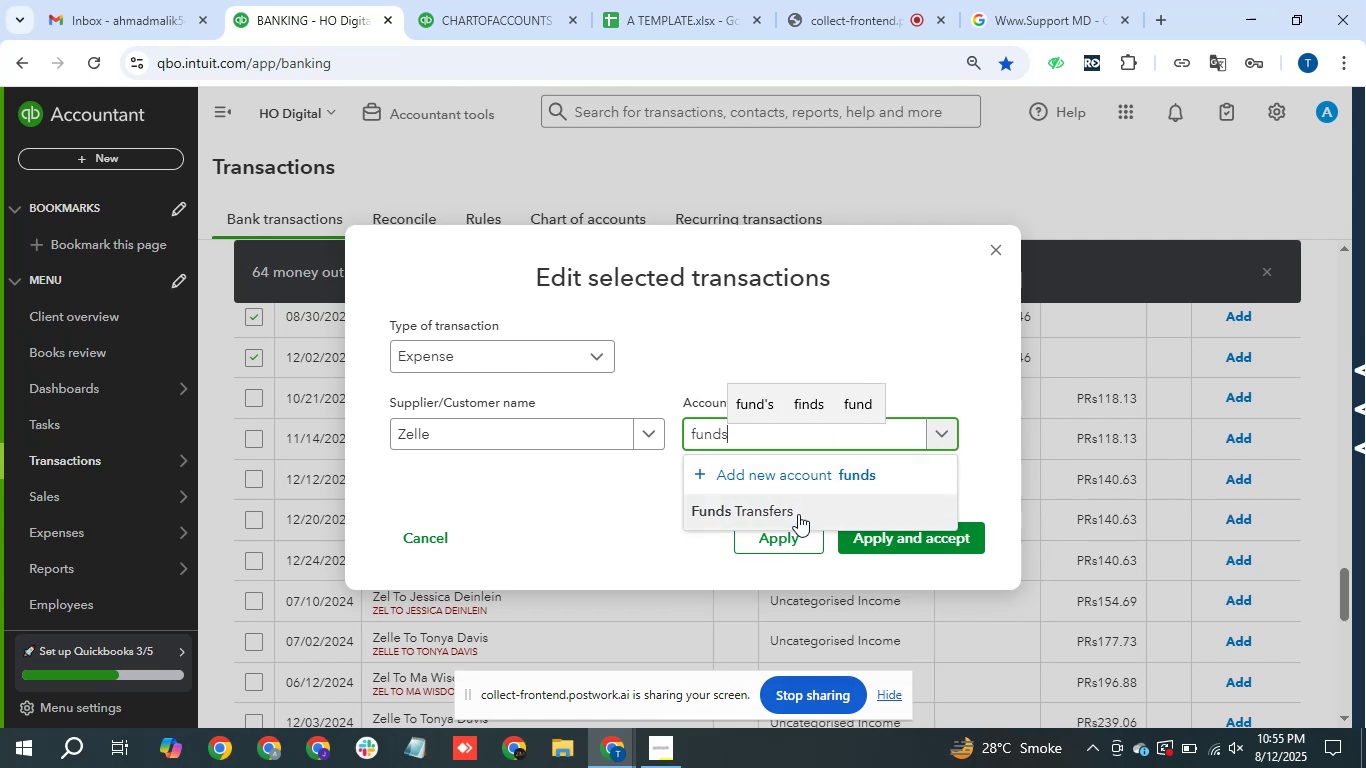 
left_click([797, 515])
 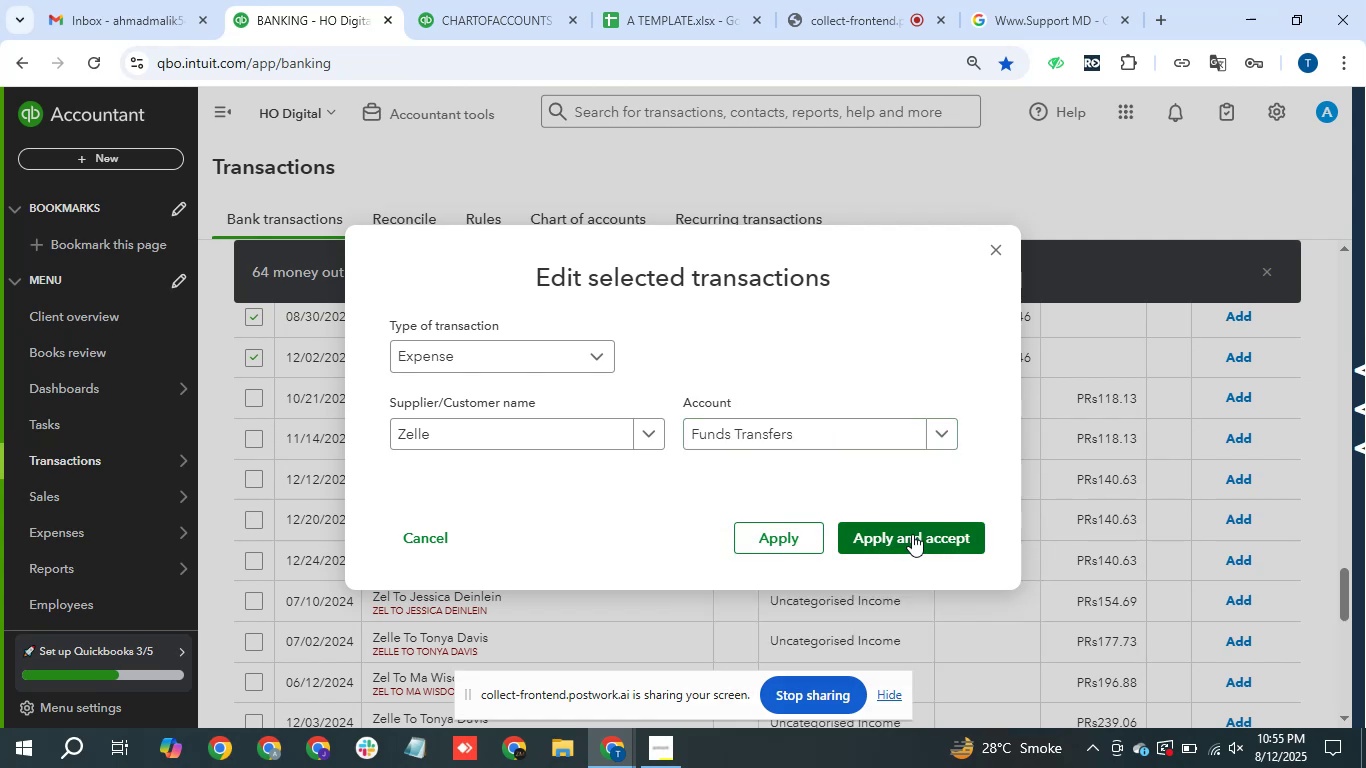 
left_click([912, 534])
 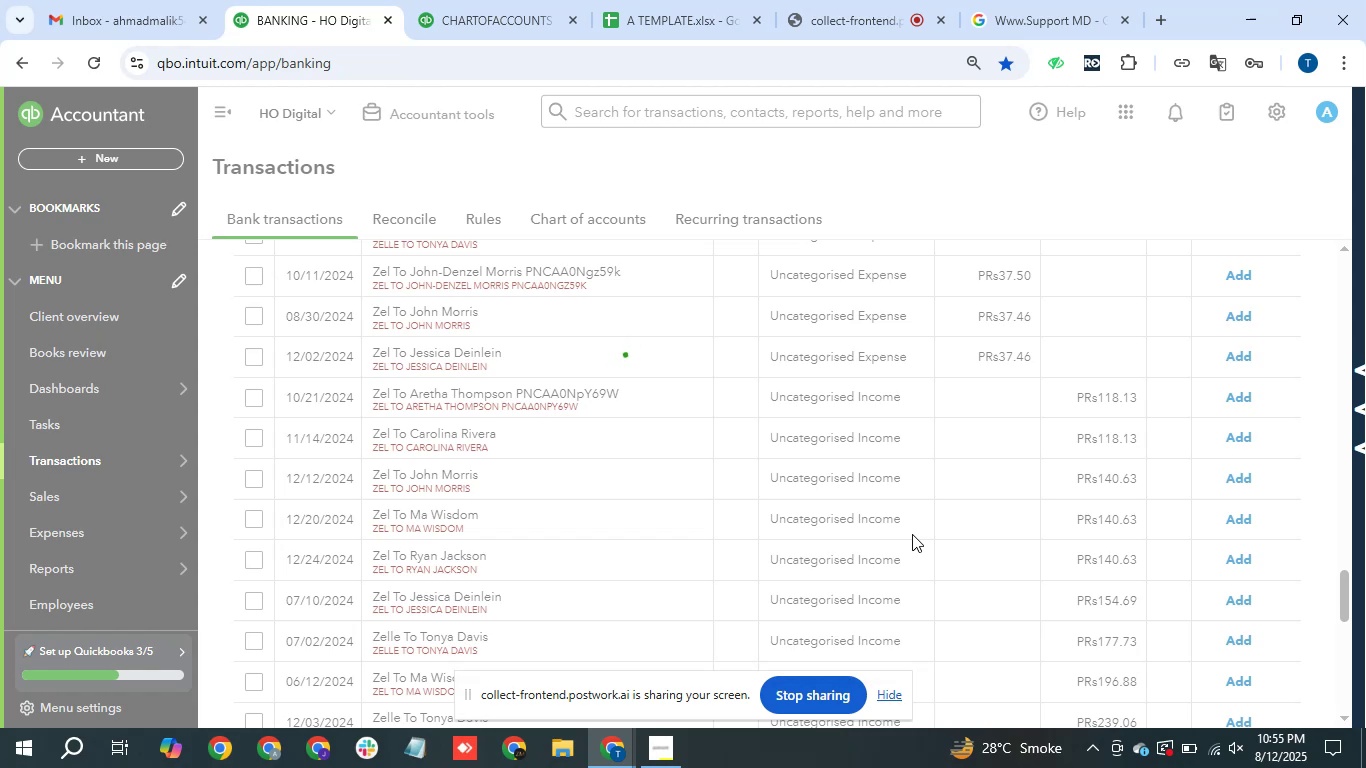 
wait(12.55)
 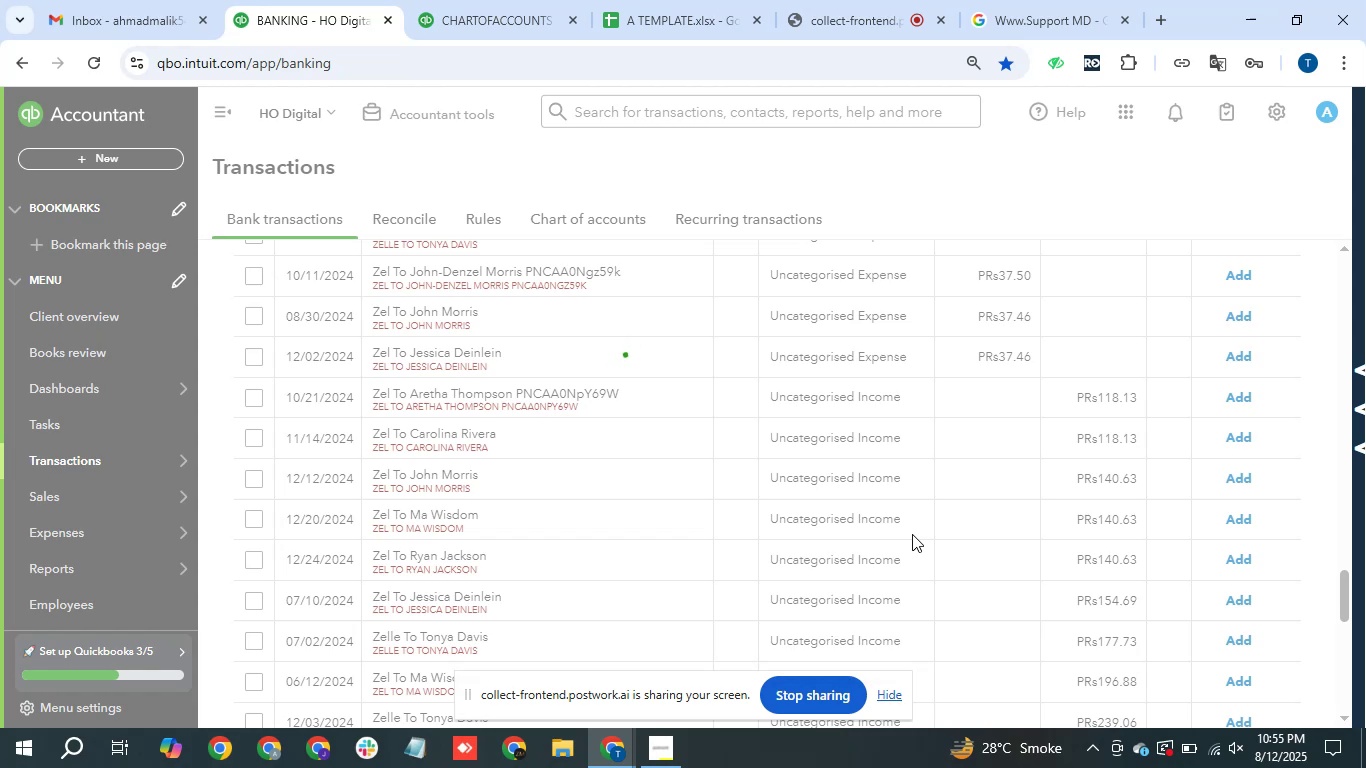 
scroll: coordinate [906, 532], scroll_direction: up, amount: 4.0
 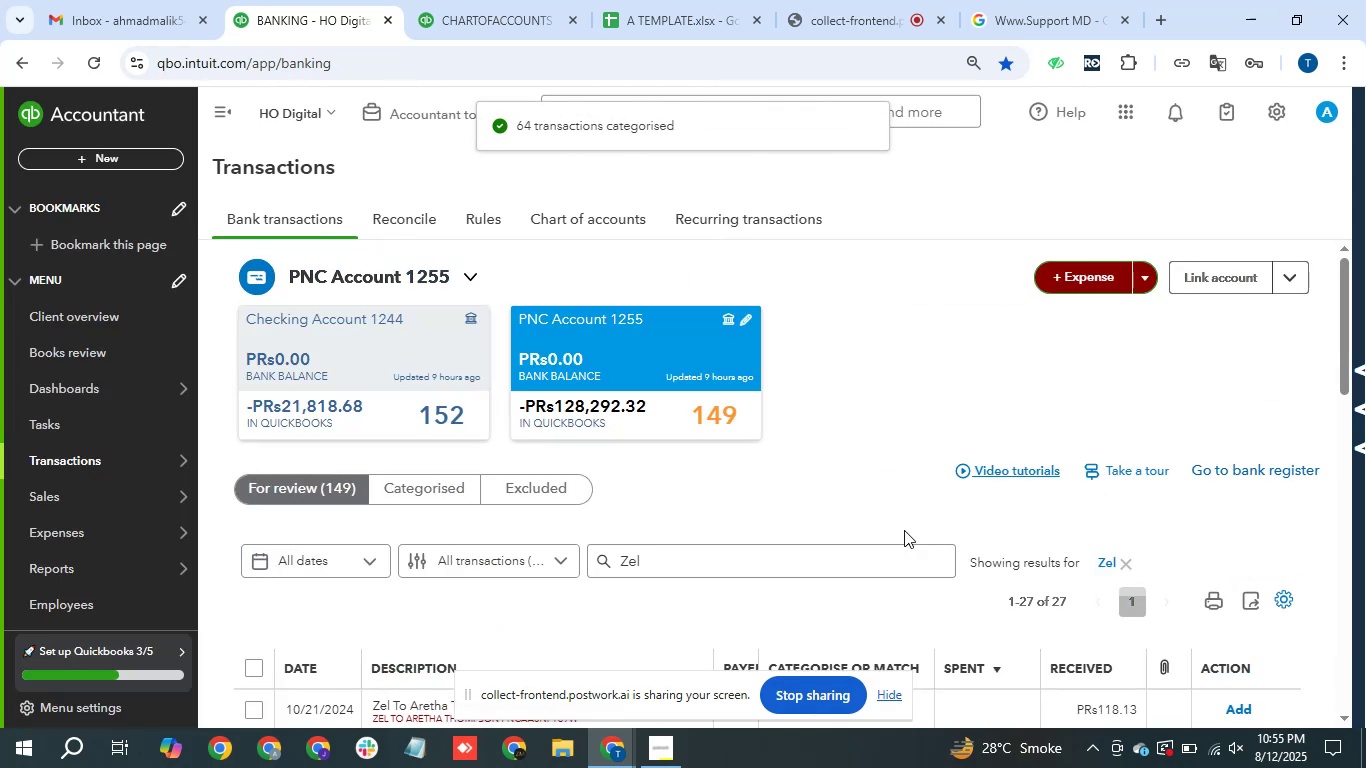 
scroll: coordinate [904, 530], scroll_direction: down, amount: 1.0
 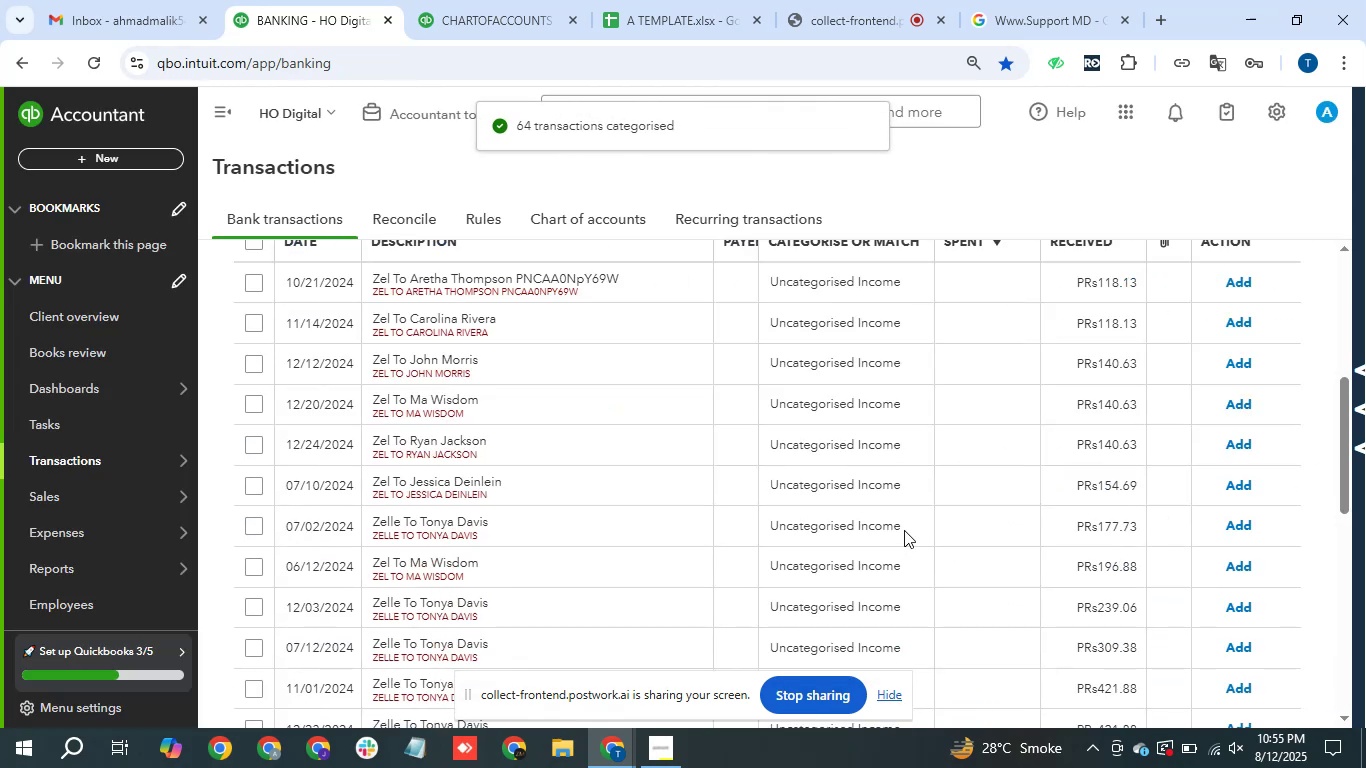 
scroll: coordinate [904, 530], scroll_direction: up, amount: 1.0
 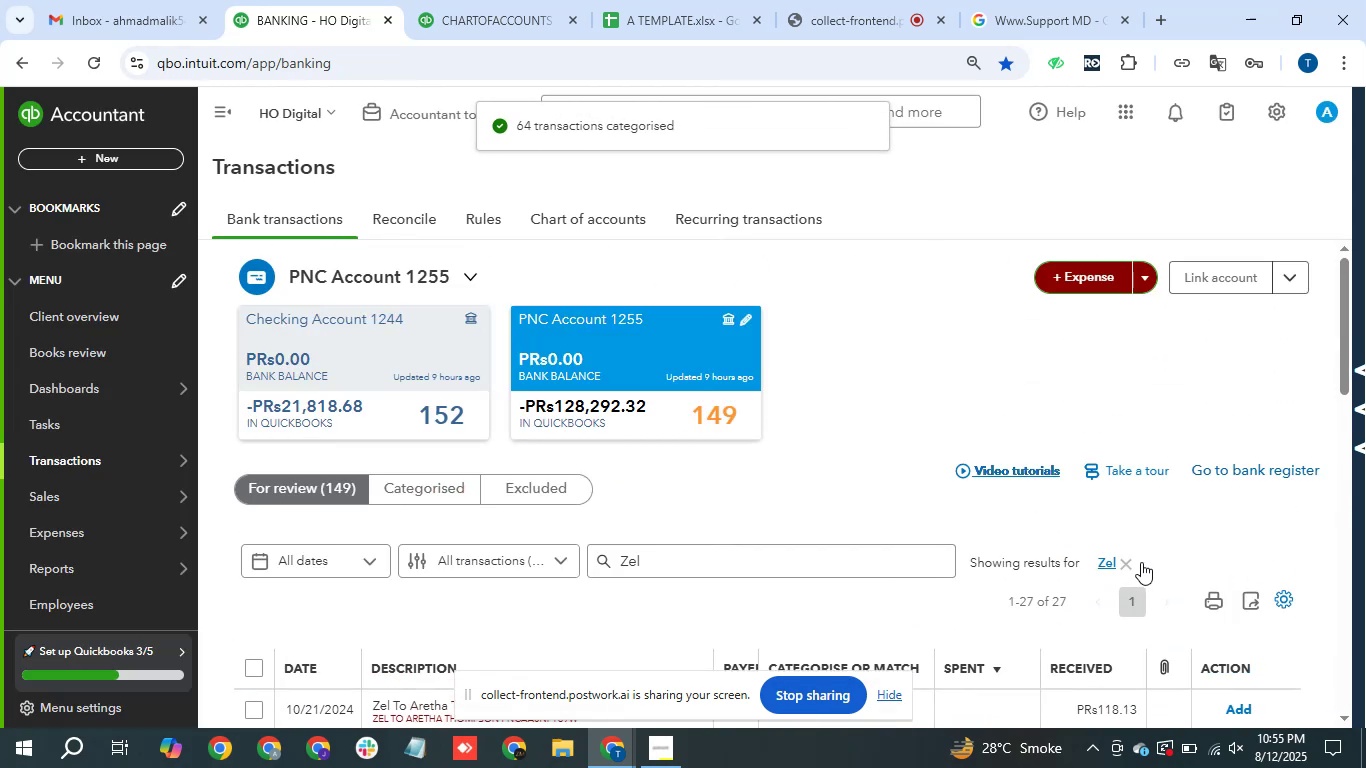 
left_click([1130, 563])
 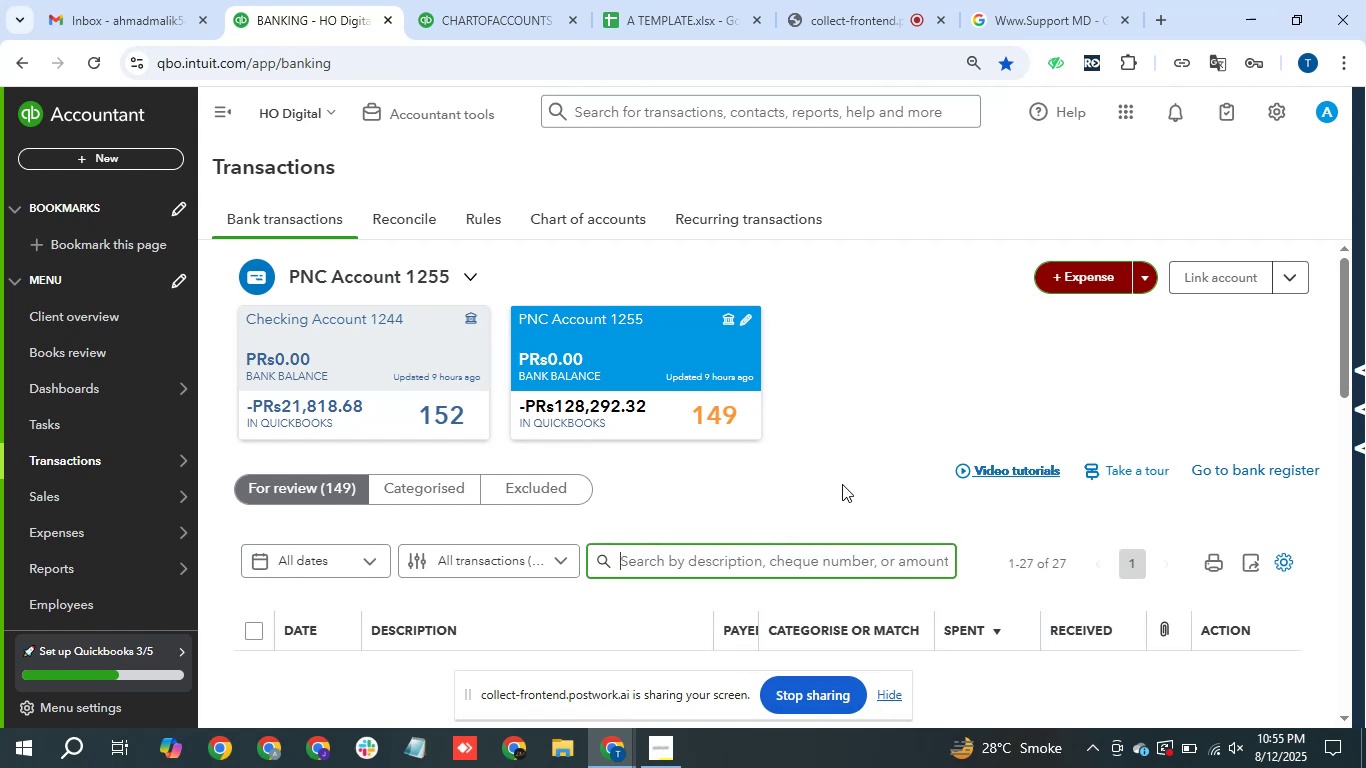 
scroll: coordinate [846, 488], scroll_direction: down, amount: 1.0
 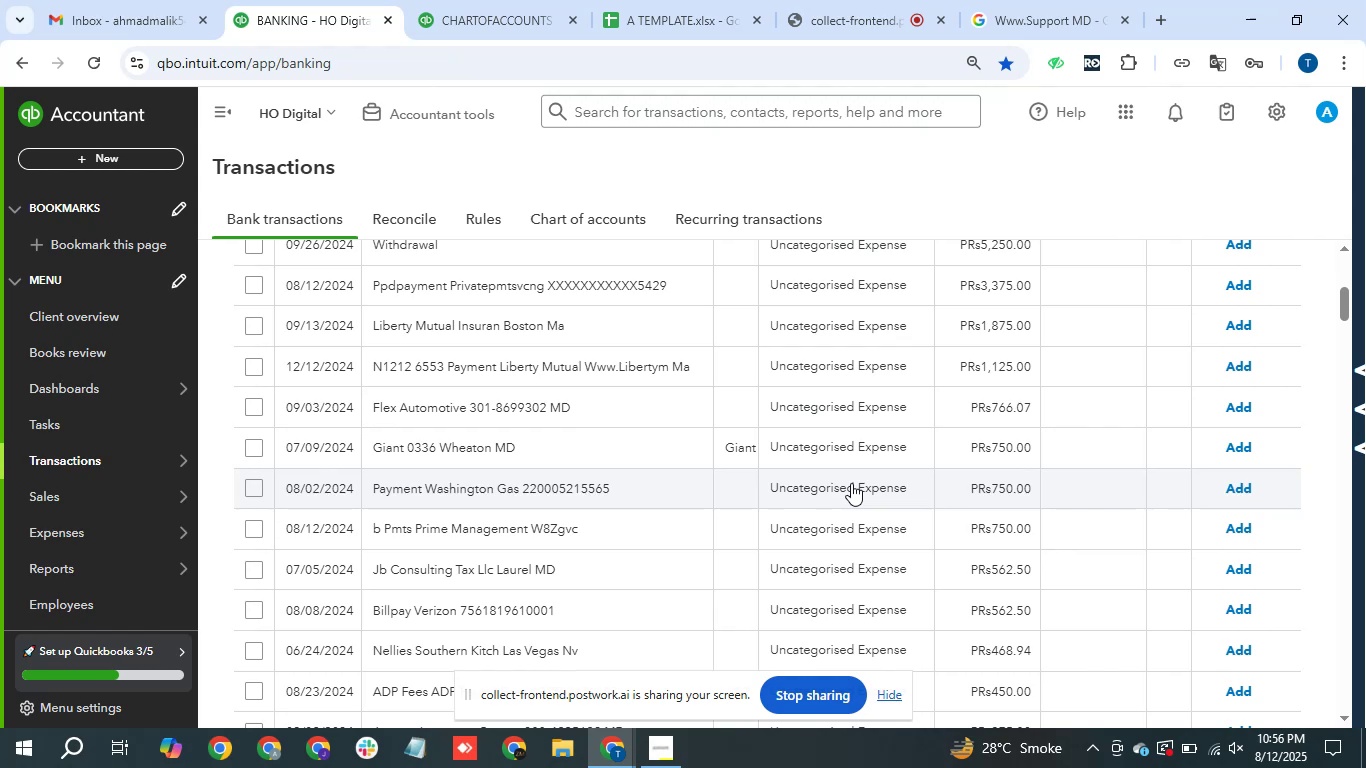 
wait(65.18)
 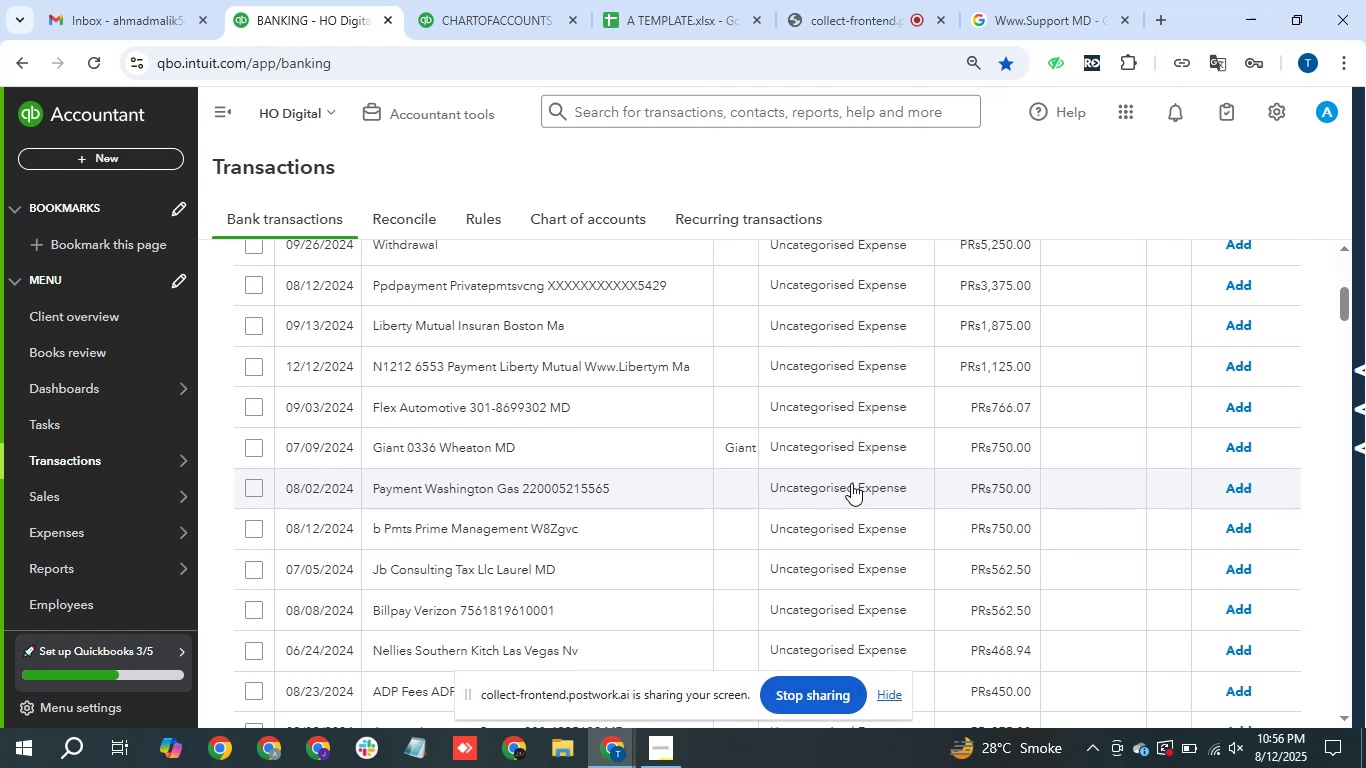 
left_click([1045, 0])
 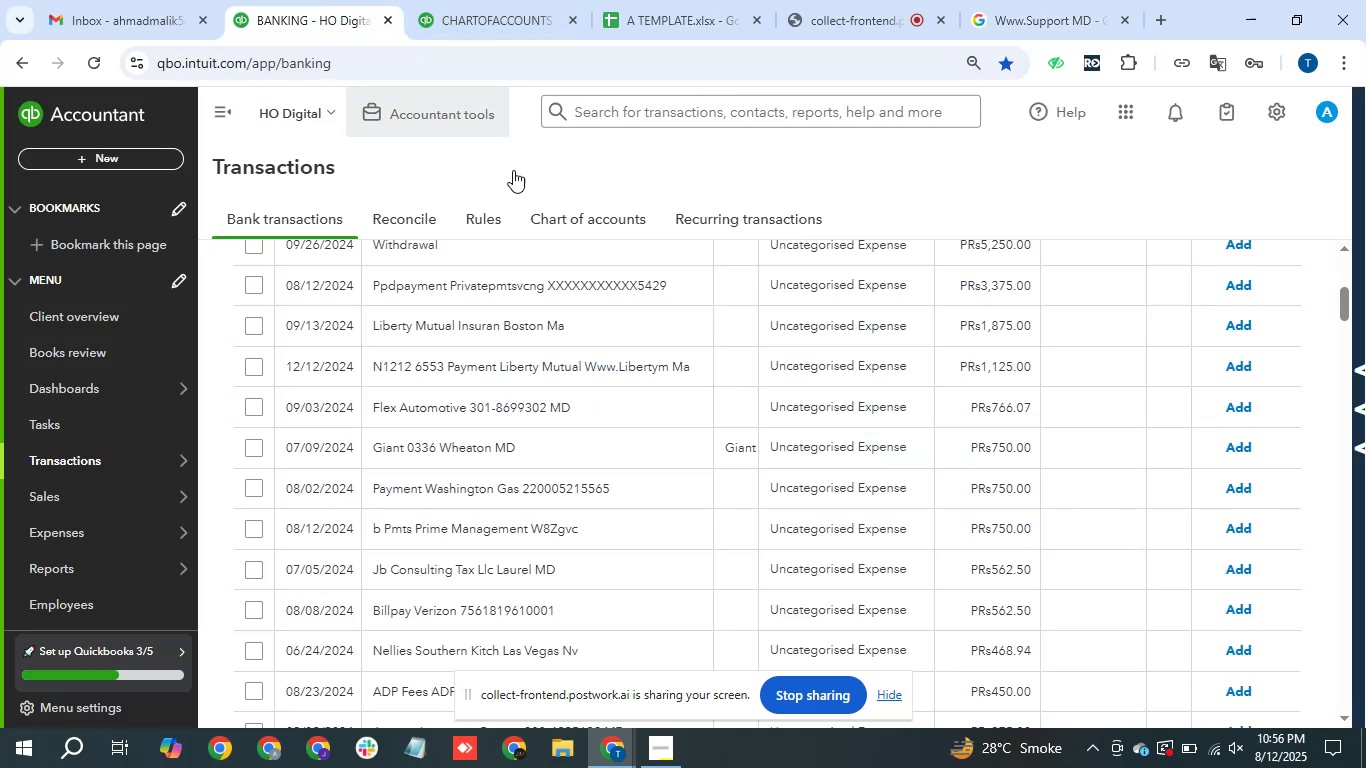 
scroll: coordinate [778, 440], scroll_direction: down, amount: 5.0
 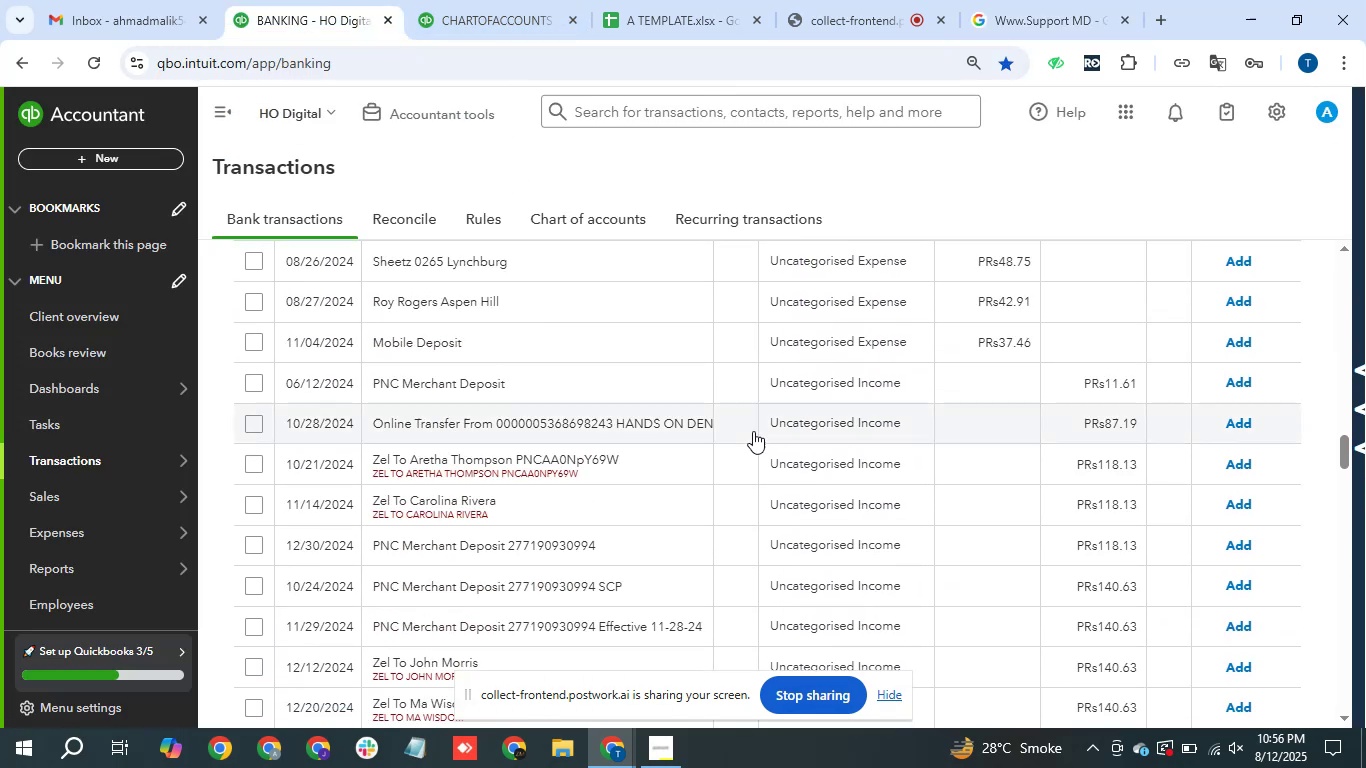 
scroll: coordinate [748, 420], scroll_direction: none, amount: 0.0
 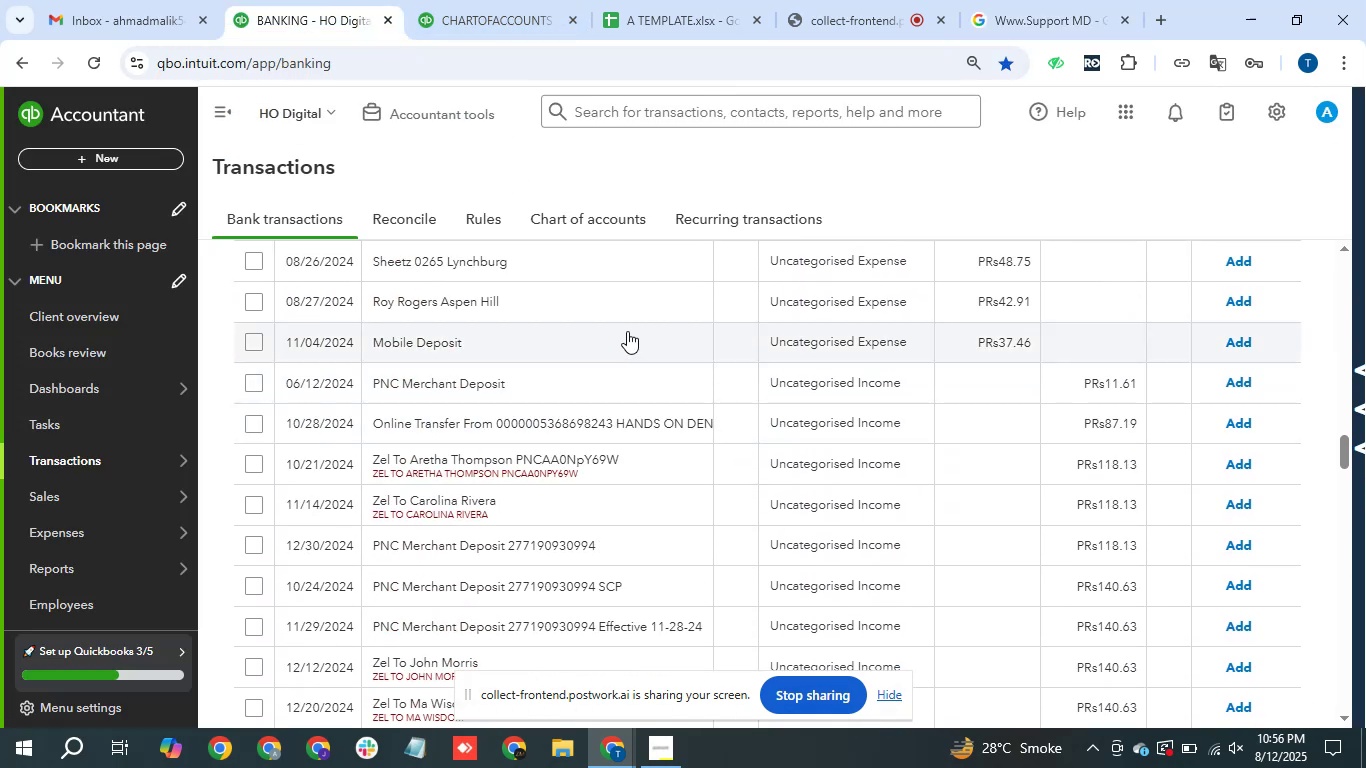 
left_click([627, 331])
 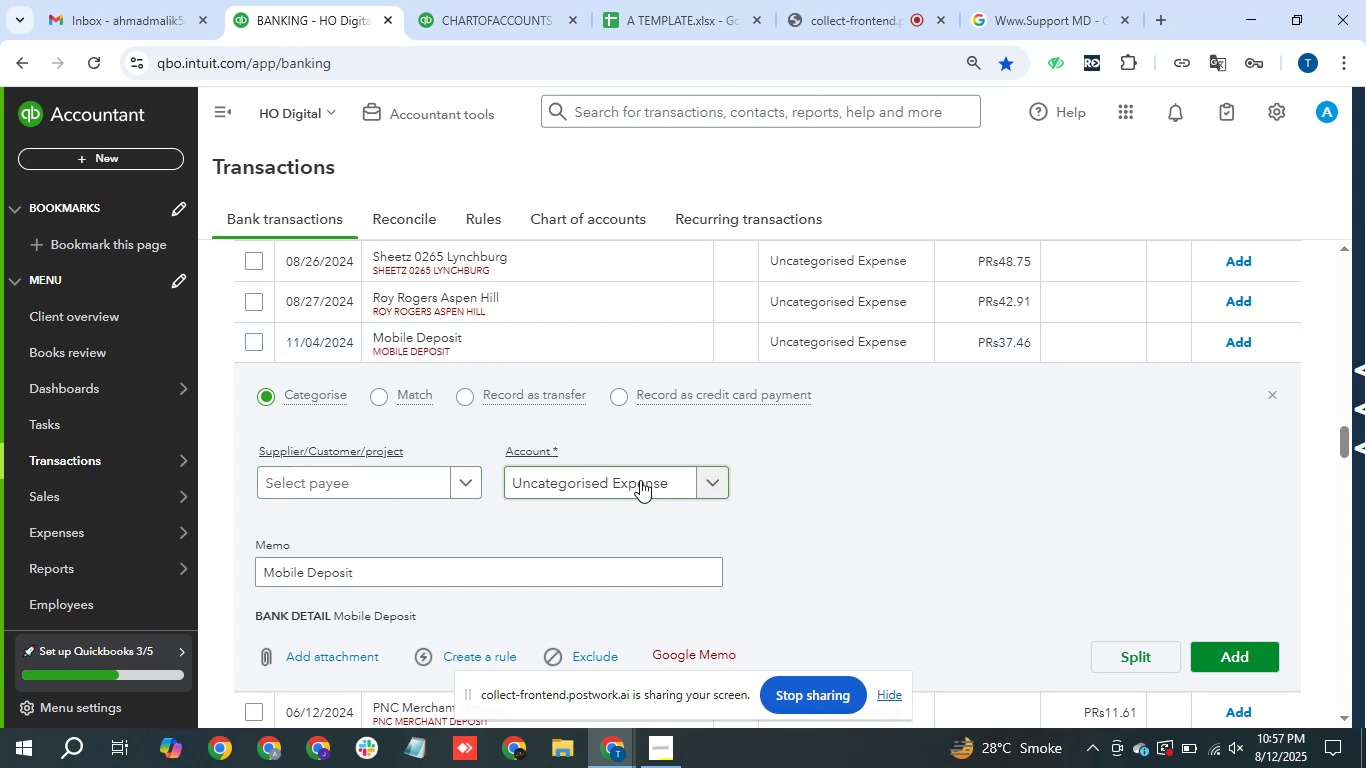 
wait(5.13)
 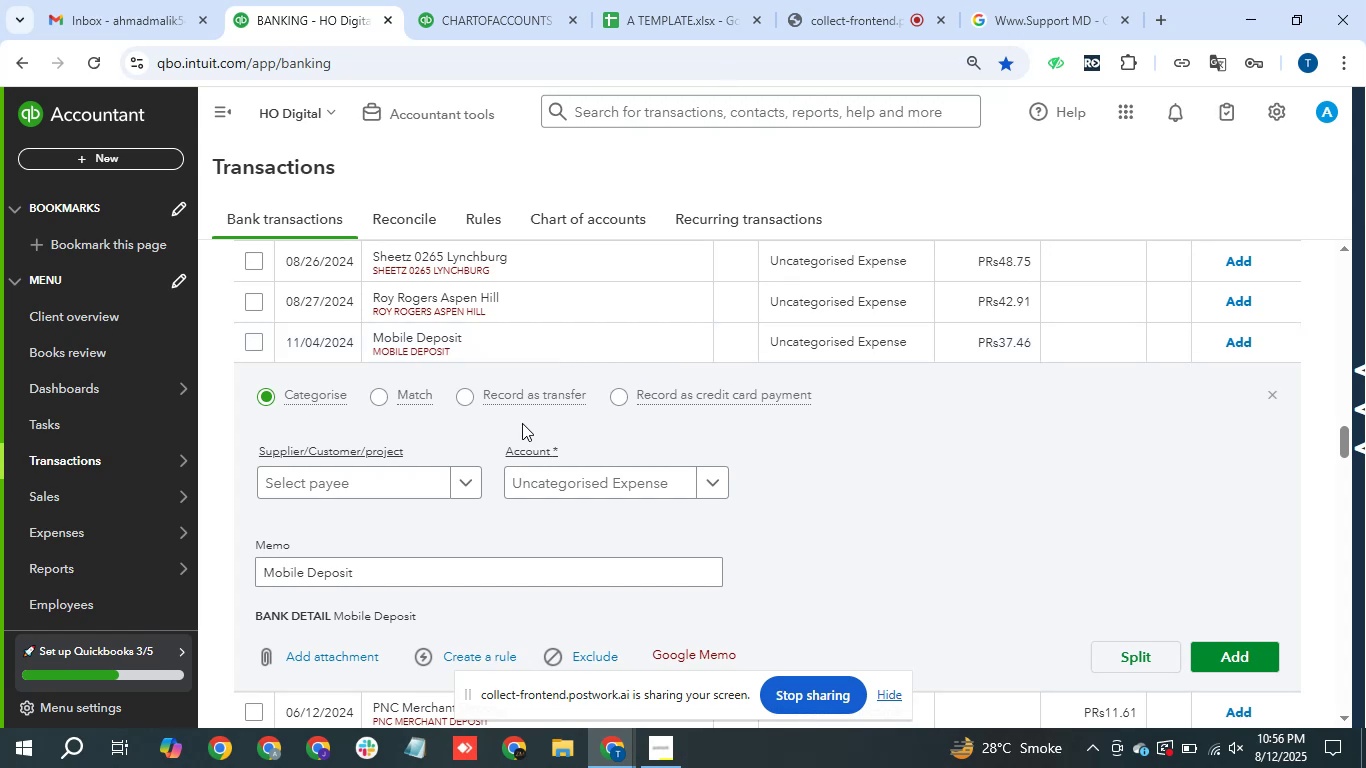 
left_click([640, 480])
 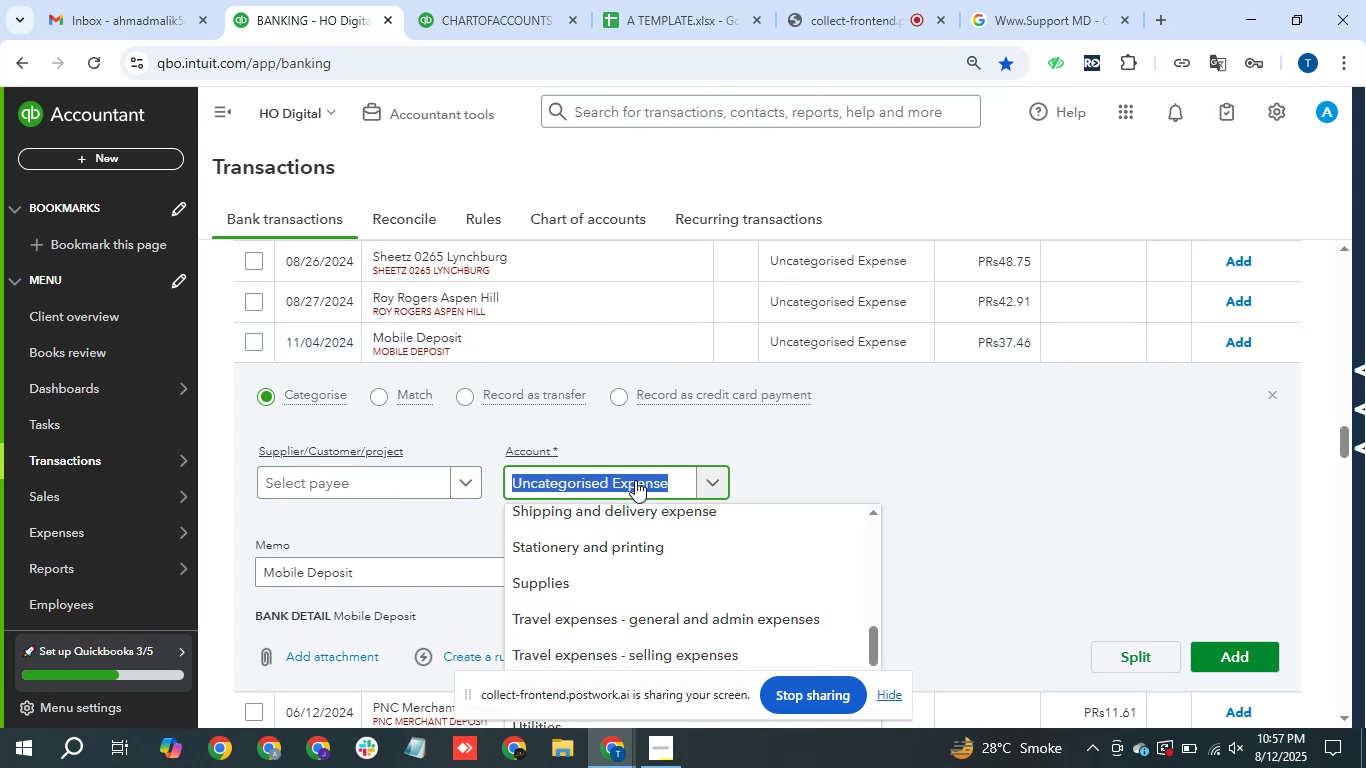 
type(funds)
 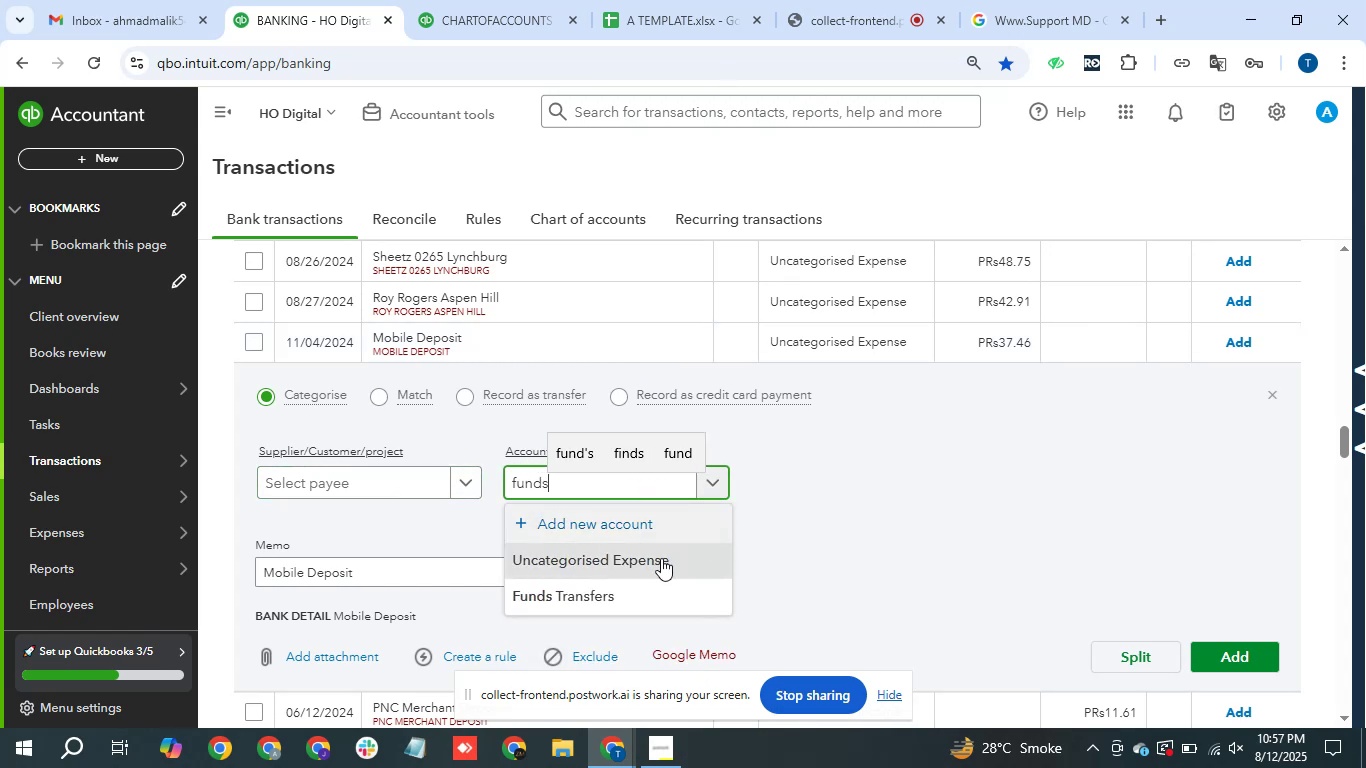 
left_click([618, 595])
 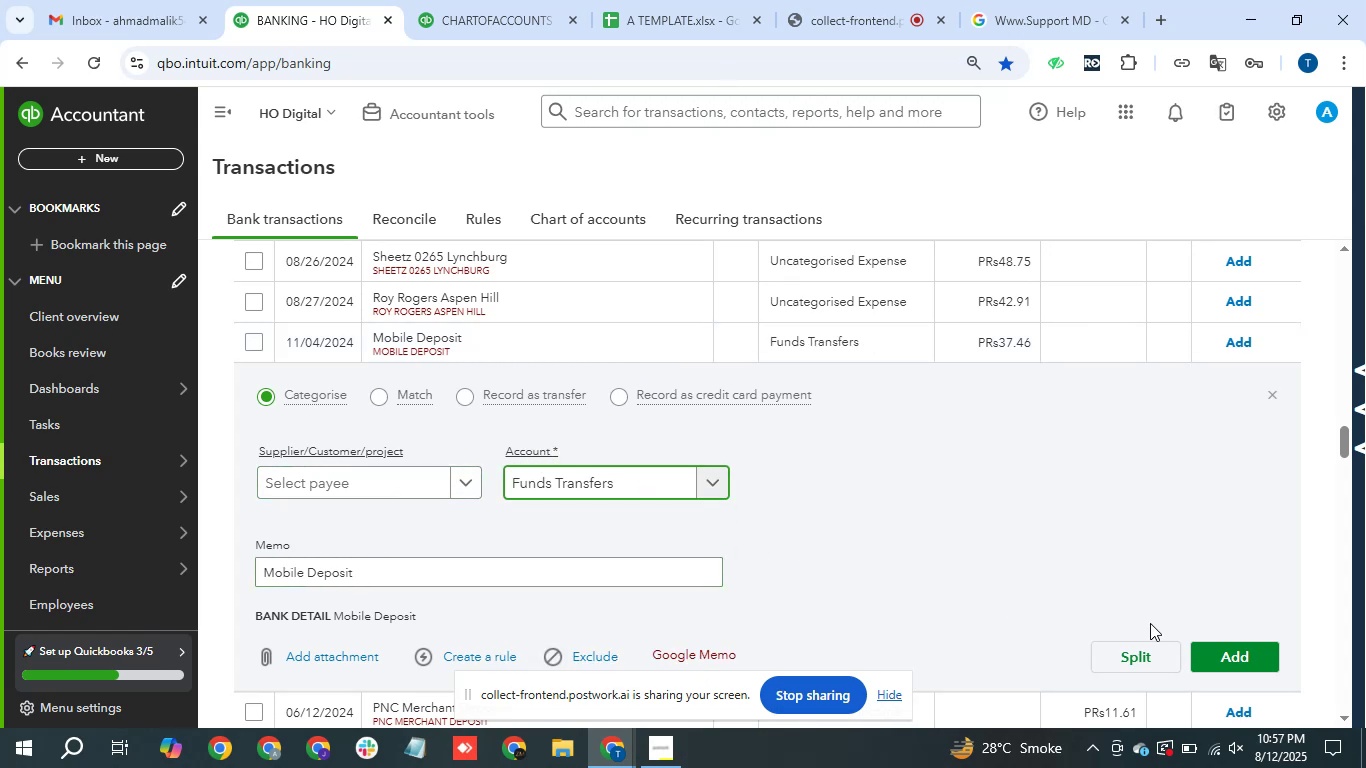 
left_click([1237, 652])
 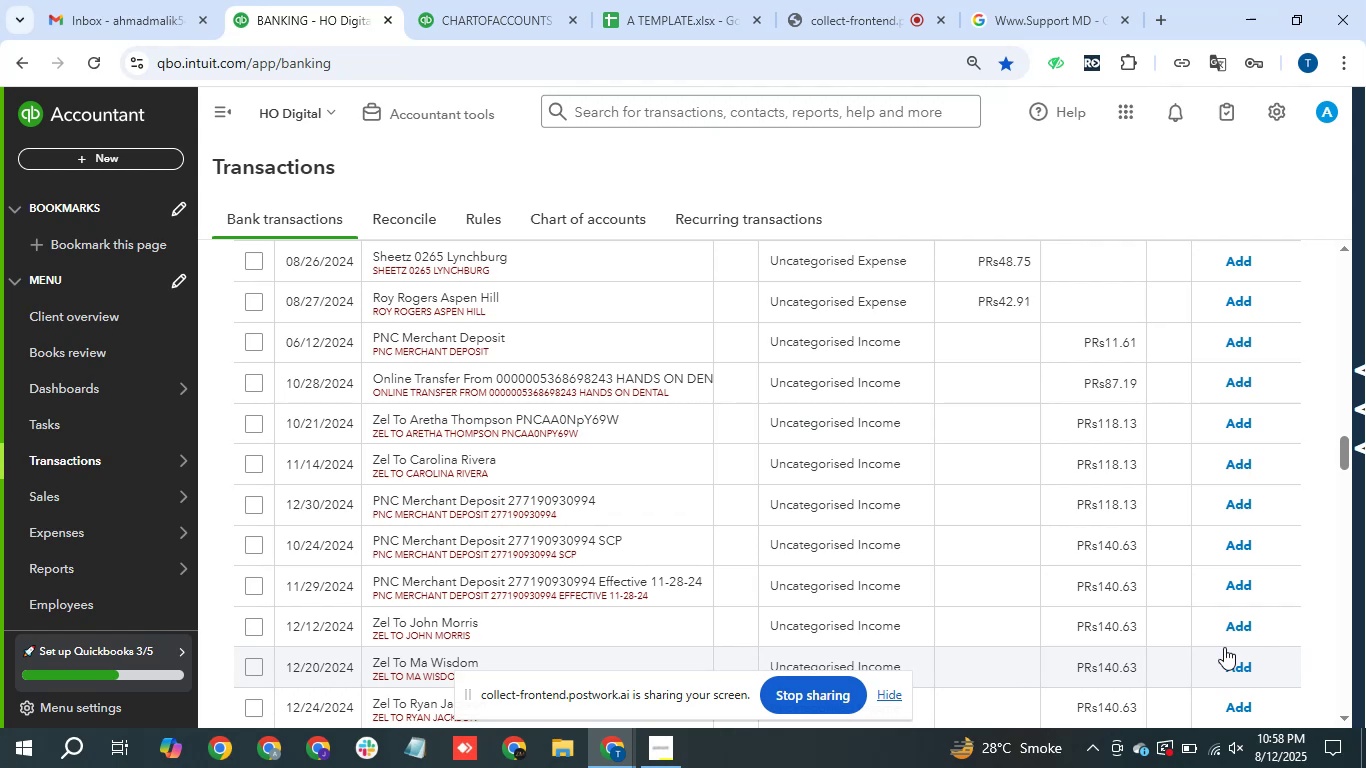 
wait(67.61)
 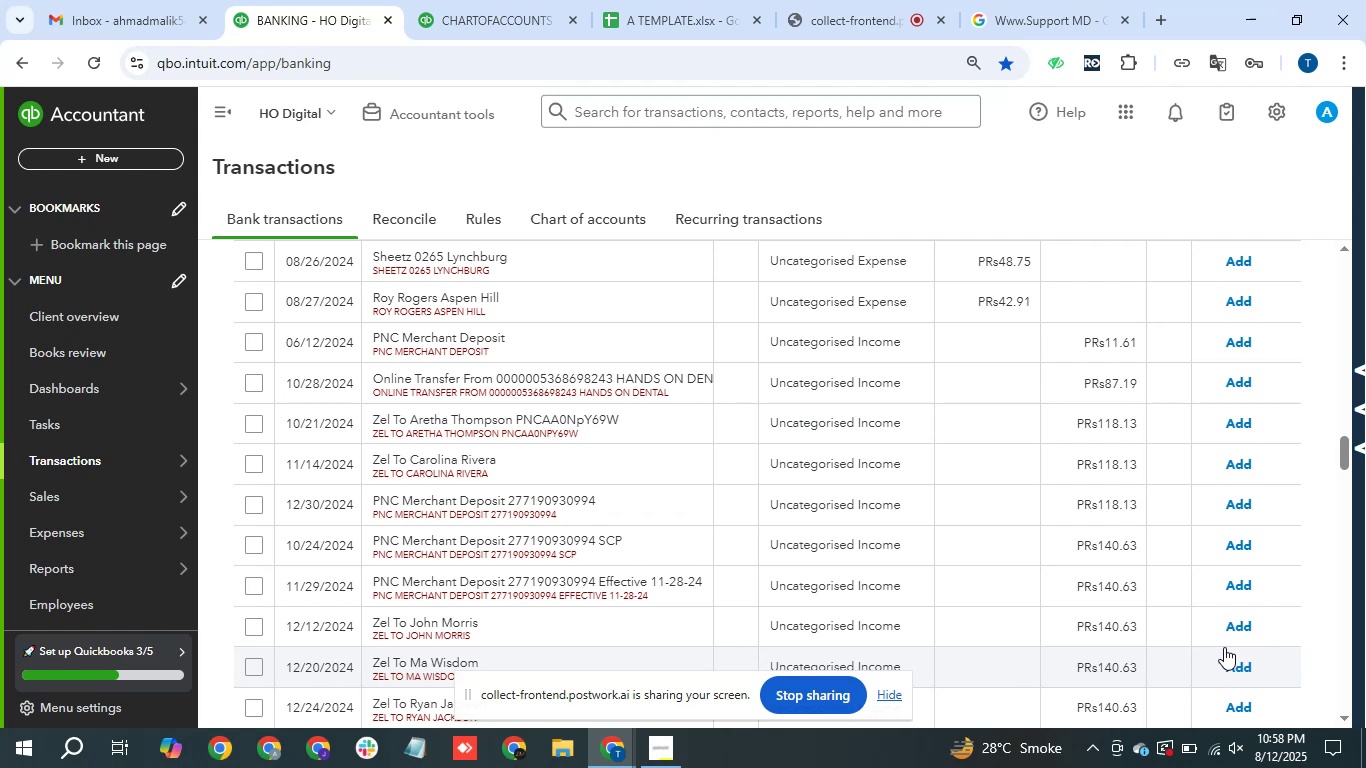 
scroll: coordinate [685, 379], scroll_direction: up, amount: 1.0
 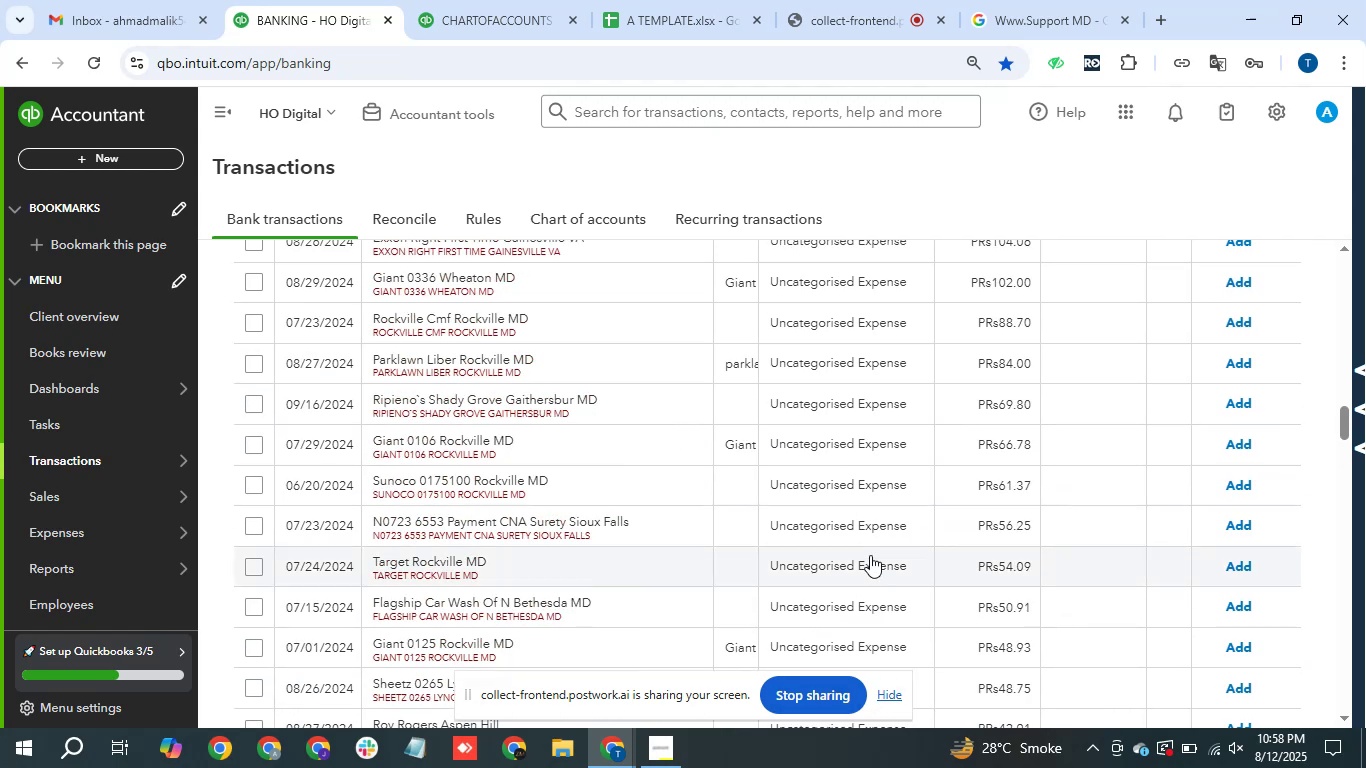 
scroll: coordinate [869, 560], scroll_direction: down, amount: 1.0
 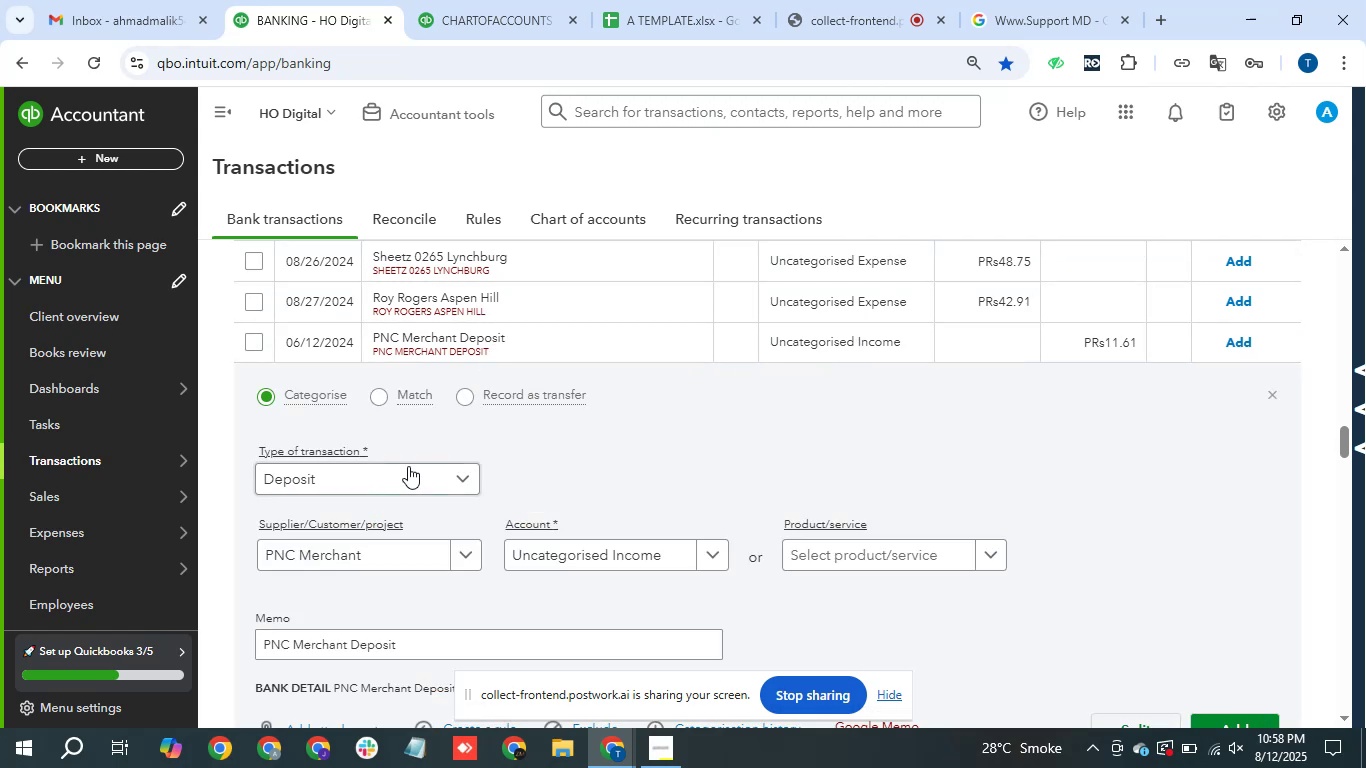 
wait(7.34)
 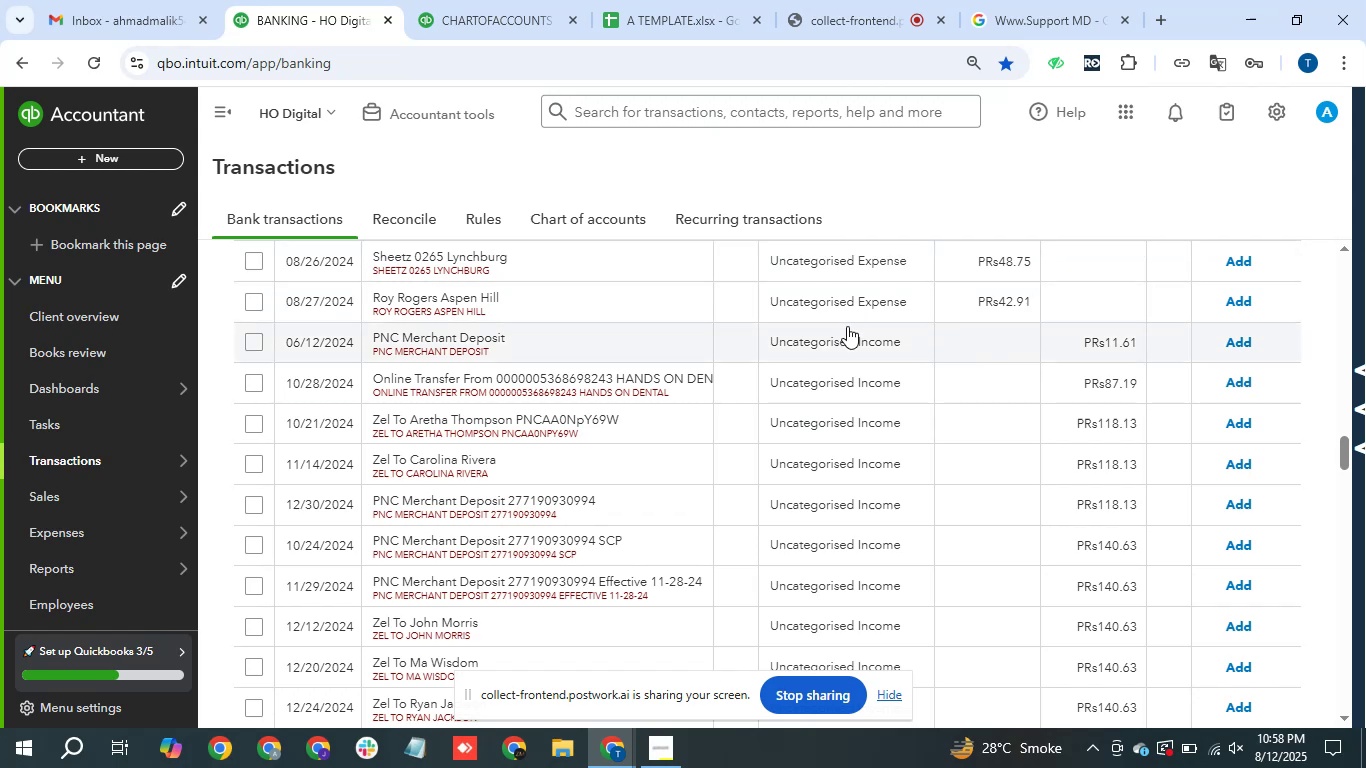 
left_click([630, 551])
 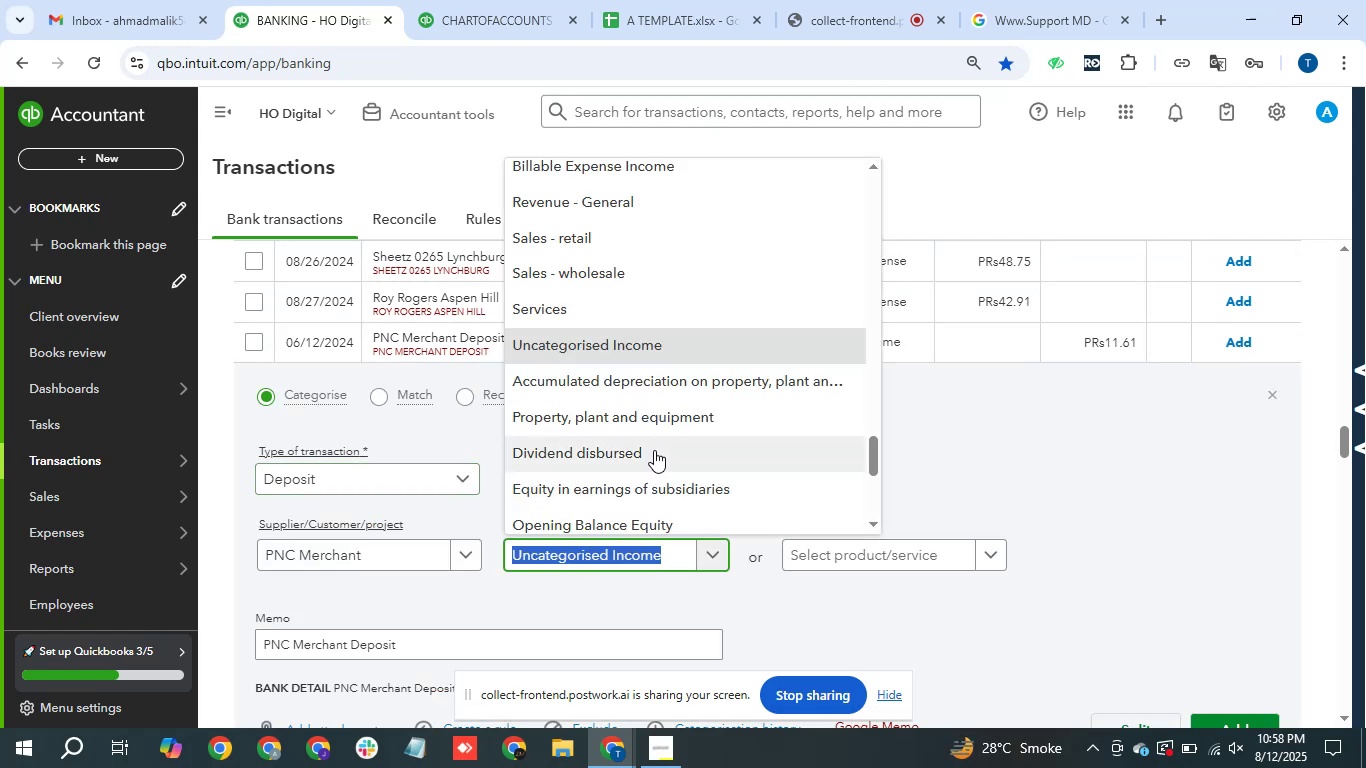 
type(fun)
 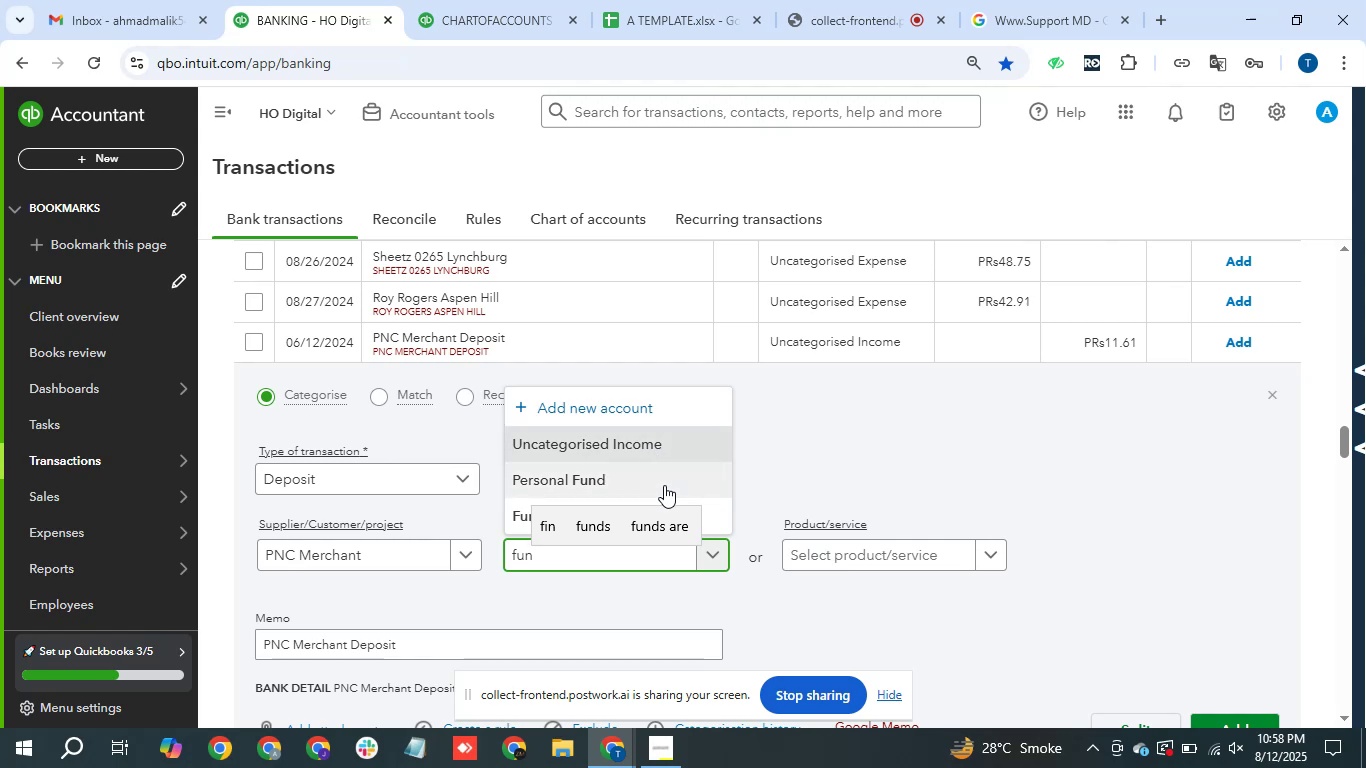 
left_click([664, 485])
 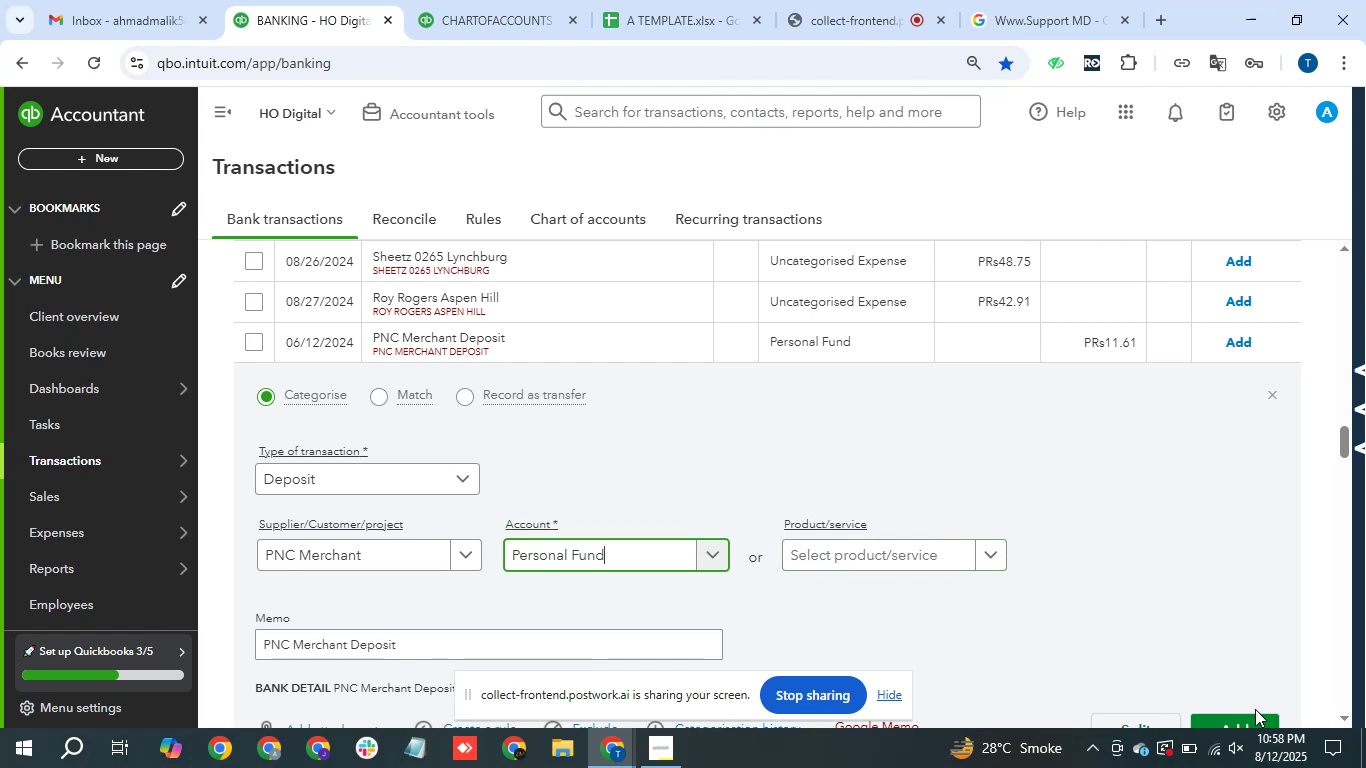 
left_click([1261, 712])
 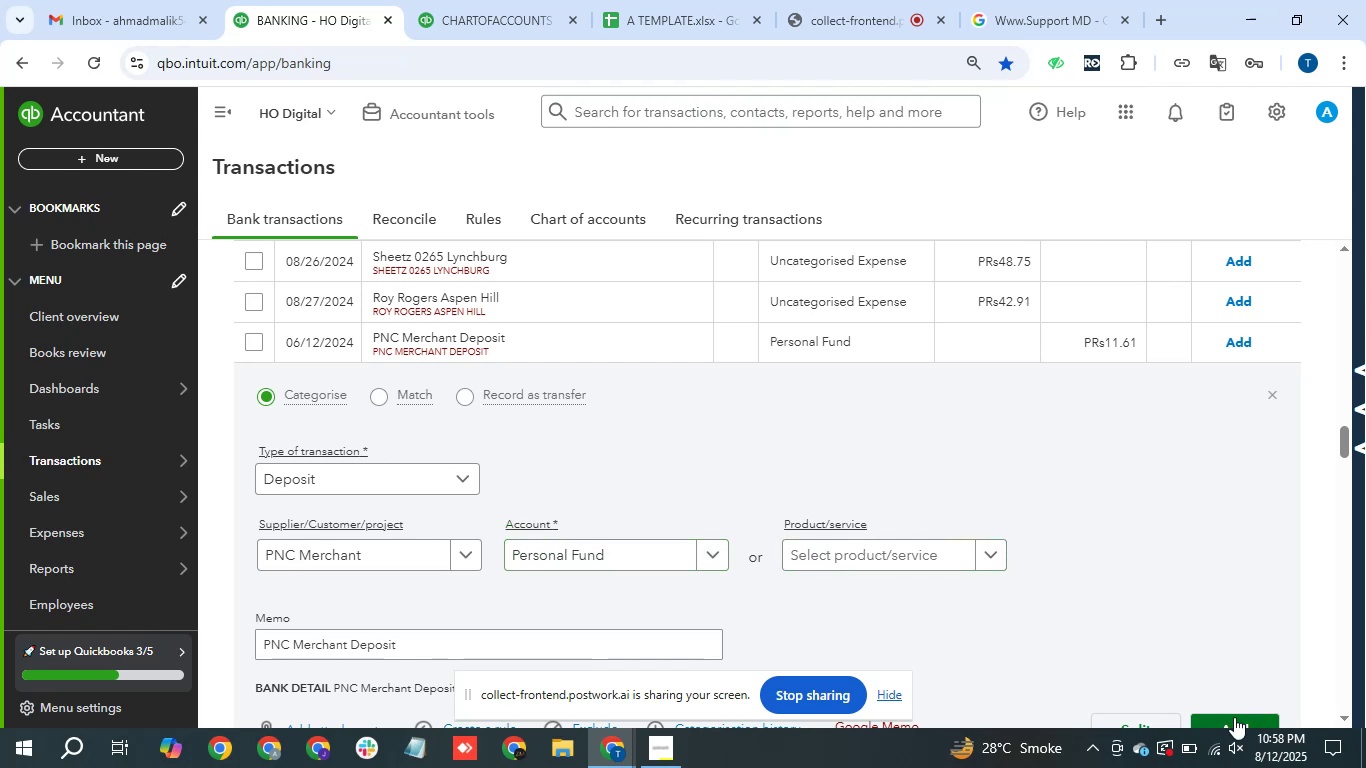 
left_click([1234, 717])
 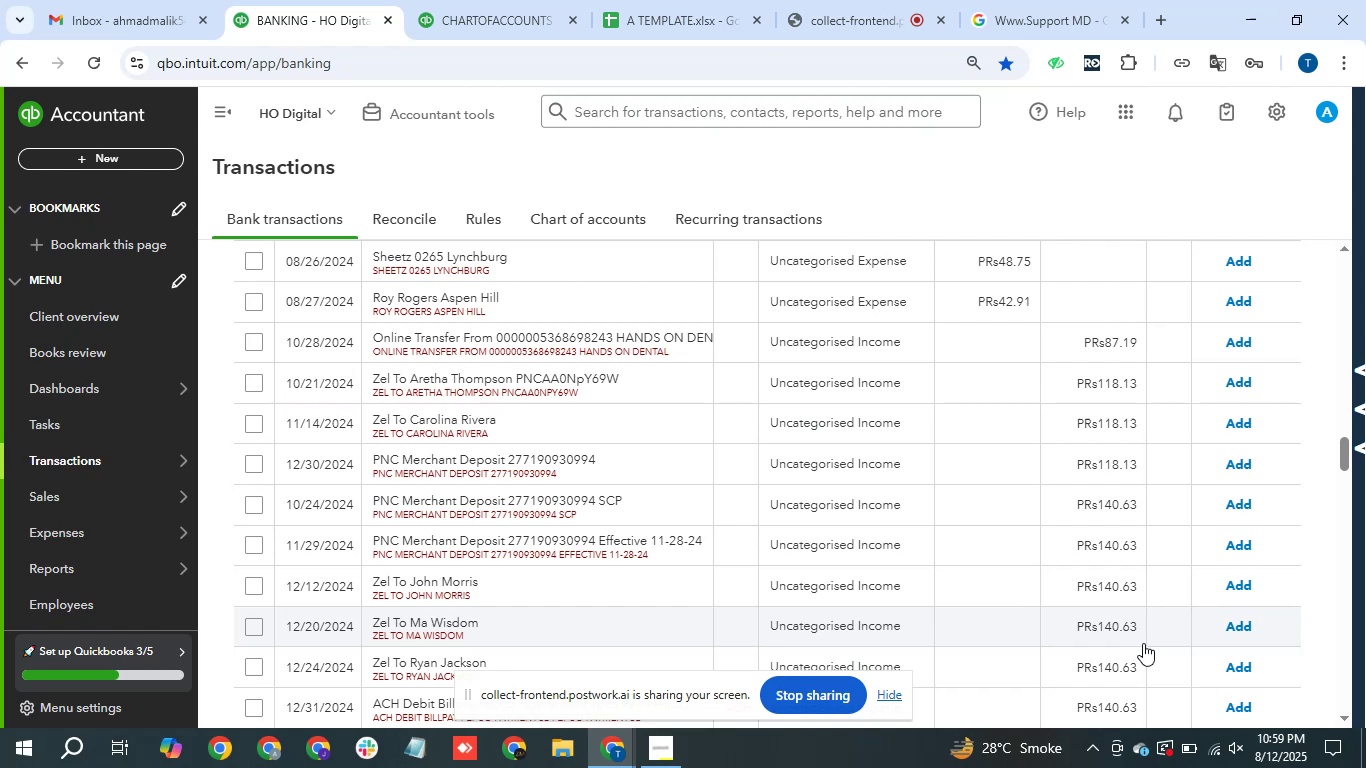 
wait(61.2)
 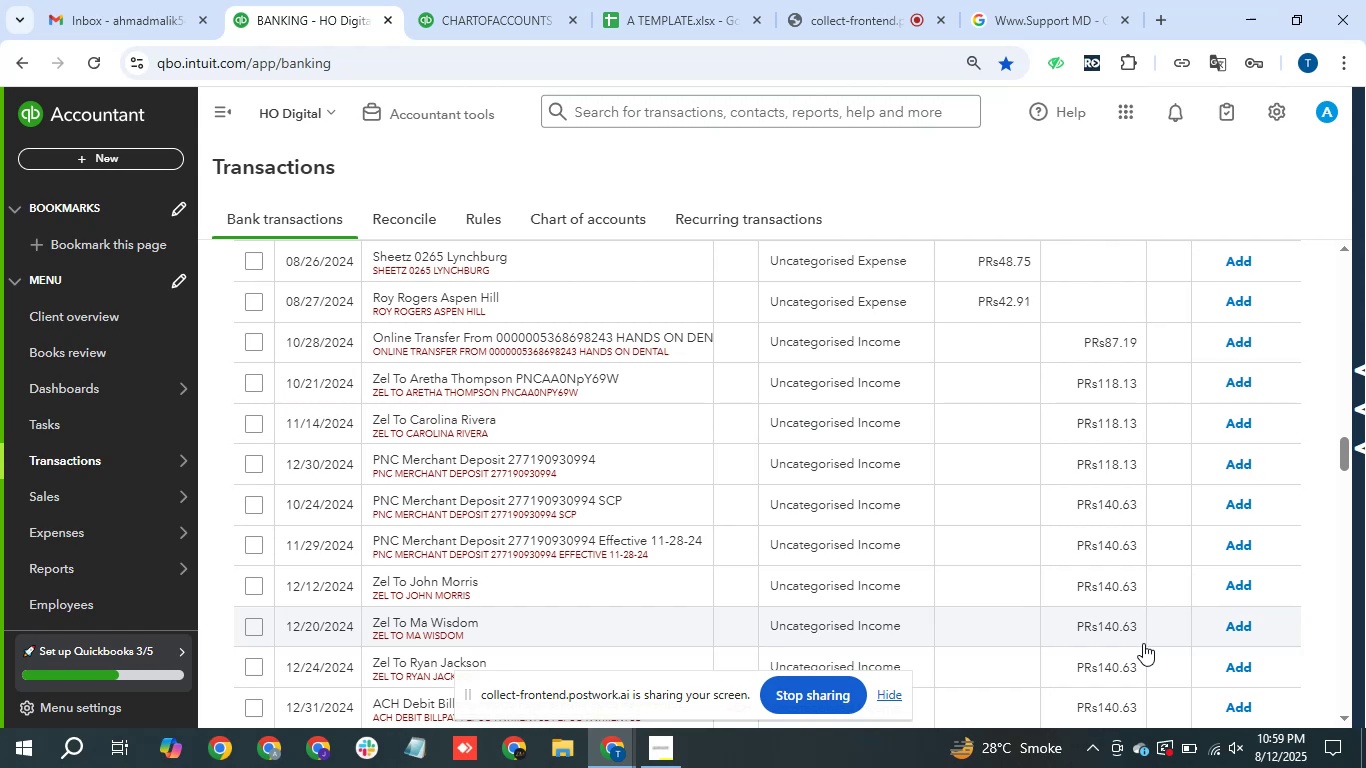 
left_click([547, 306])
 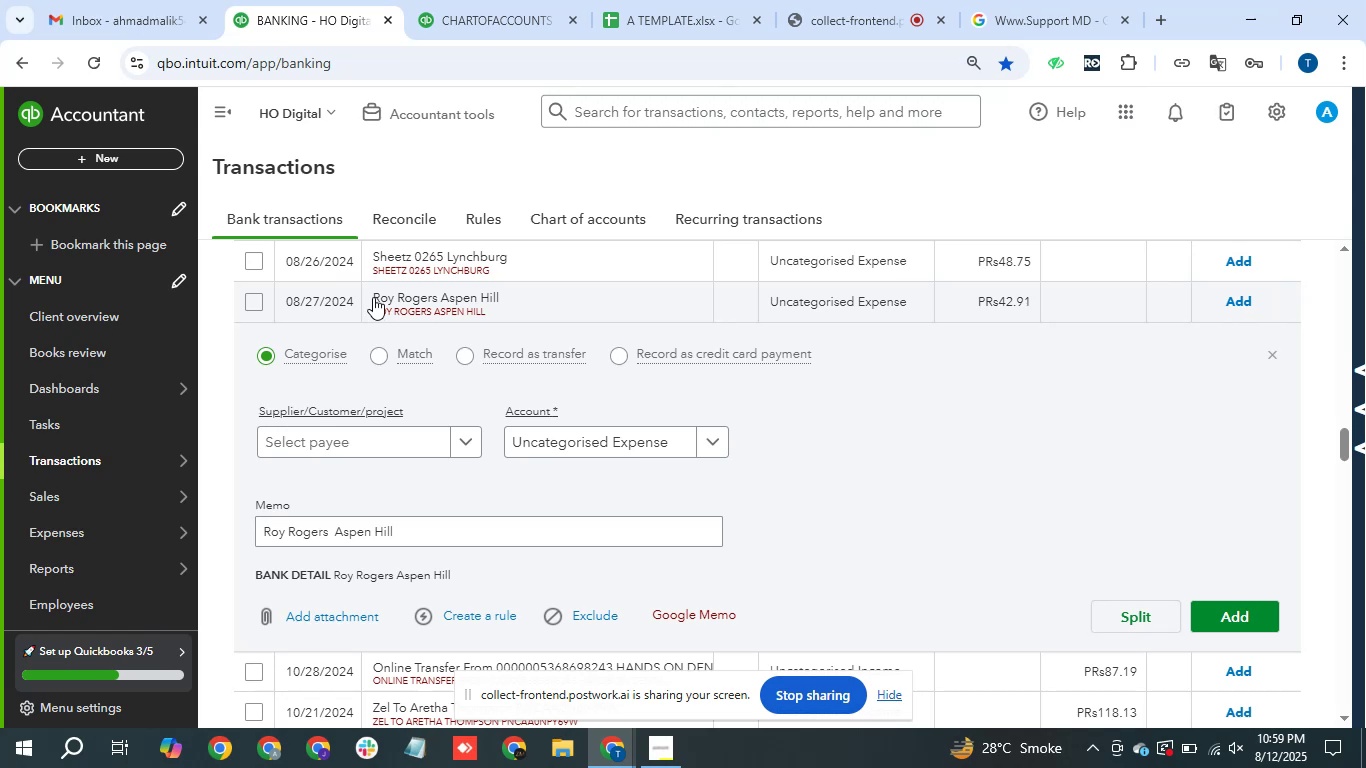 
wait(5.8)
 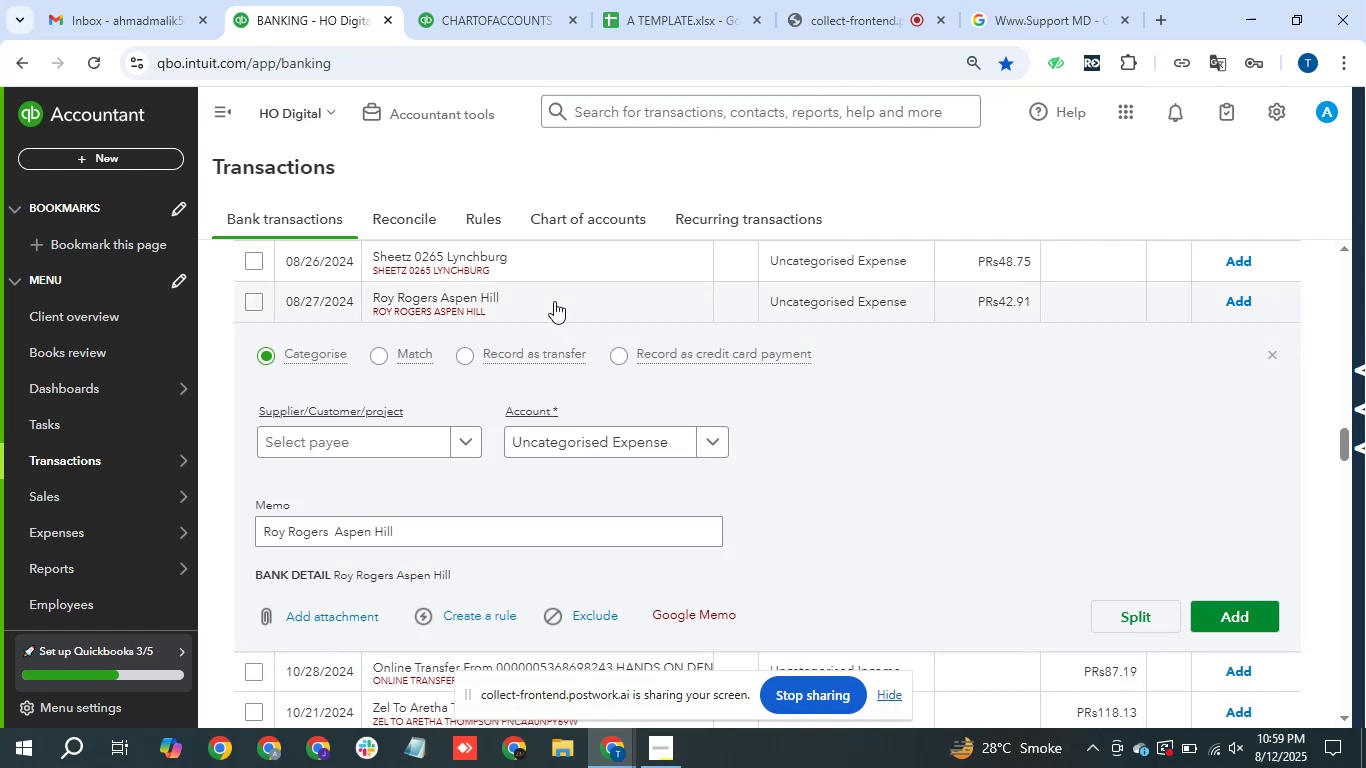 
left_click_drag(start_coordinate=[374, 295], to_coordinate=[548, 302])
 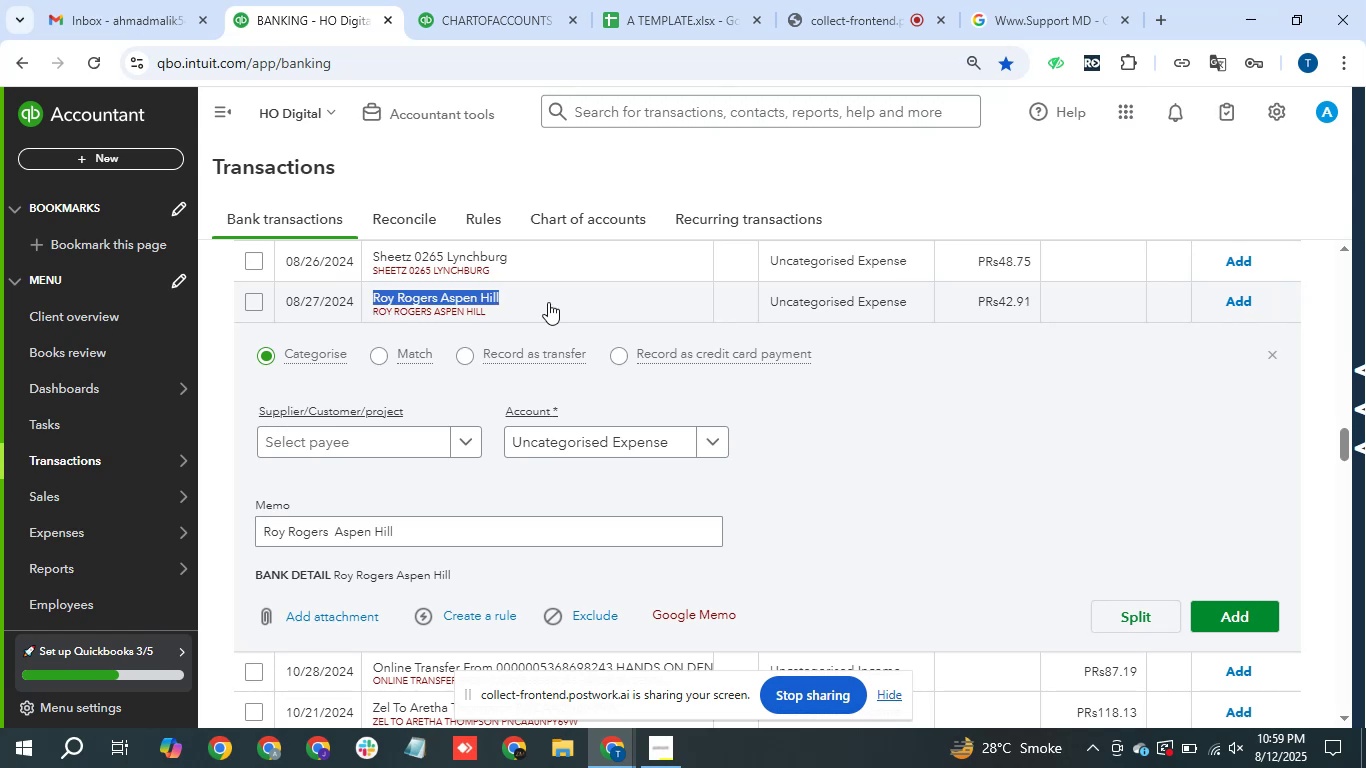 
key(Control+C)
 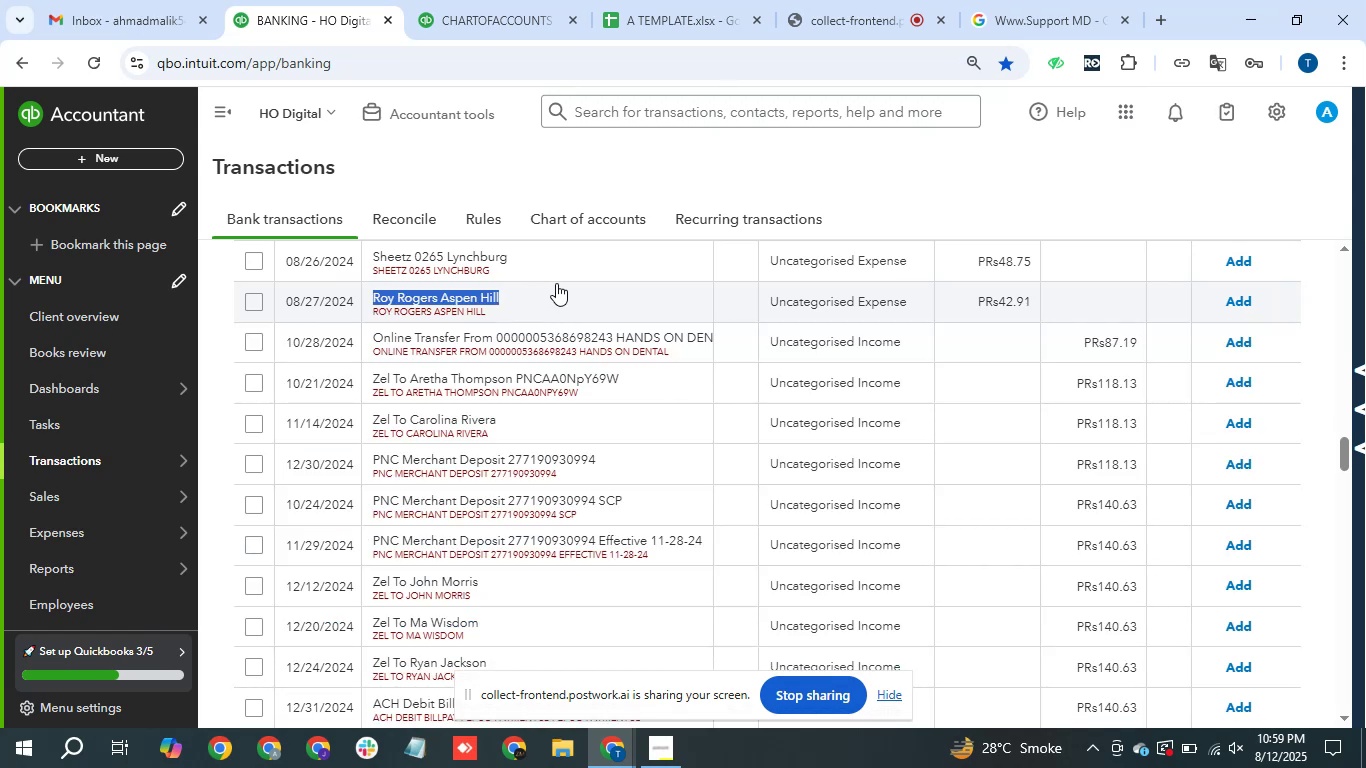 
left_click([571, 286])
 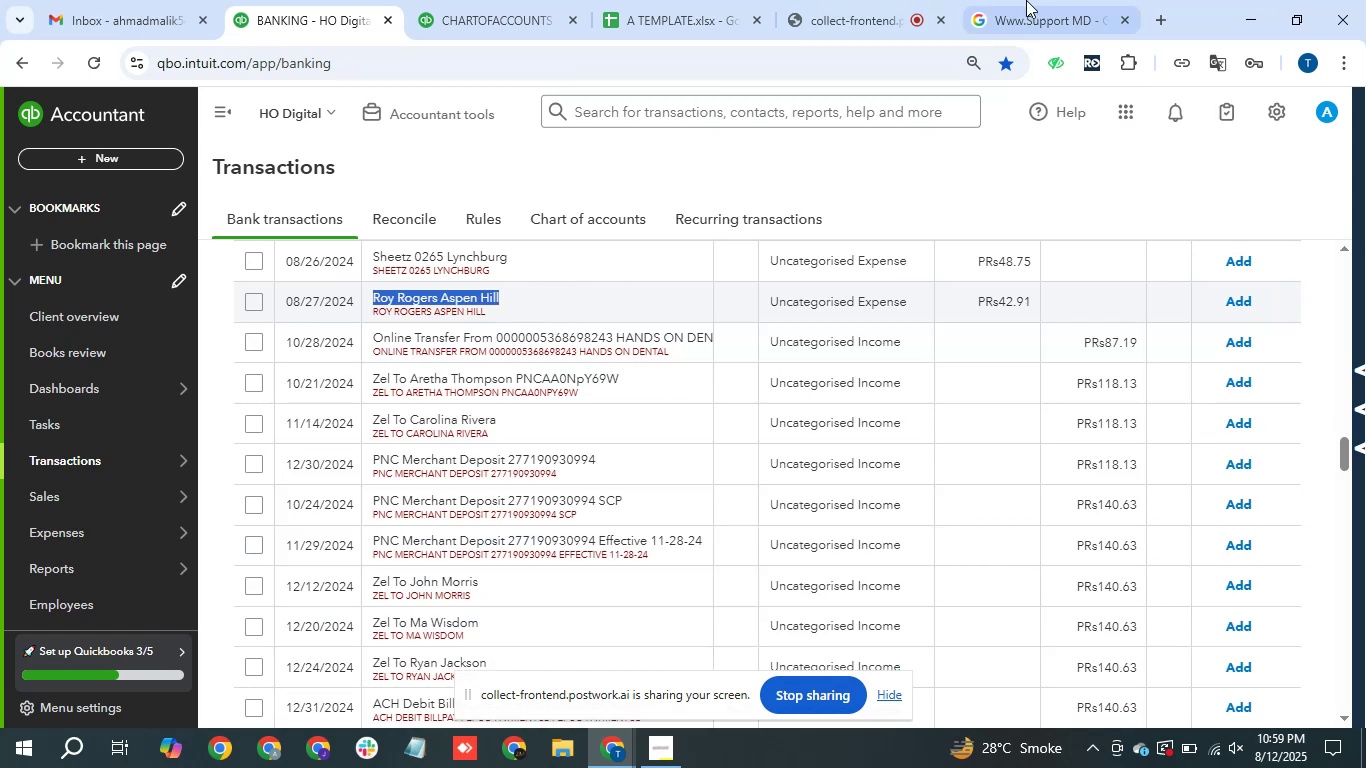 
left_click([1036, 0])
 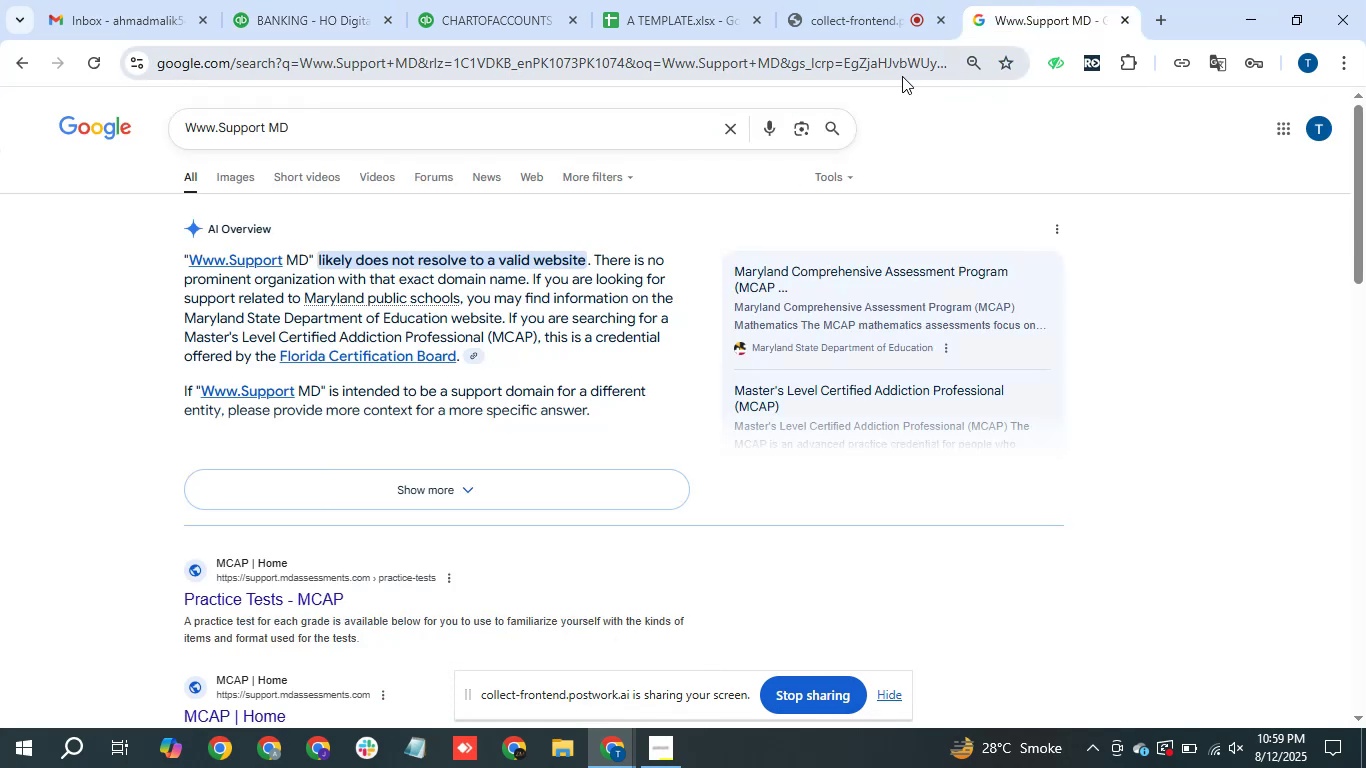 
left_click([900, 76])
 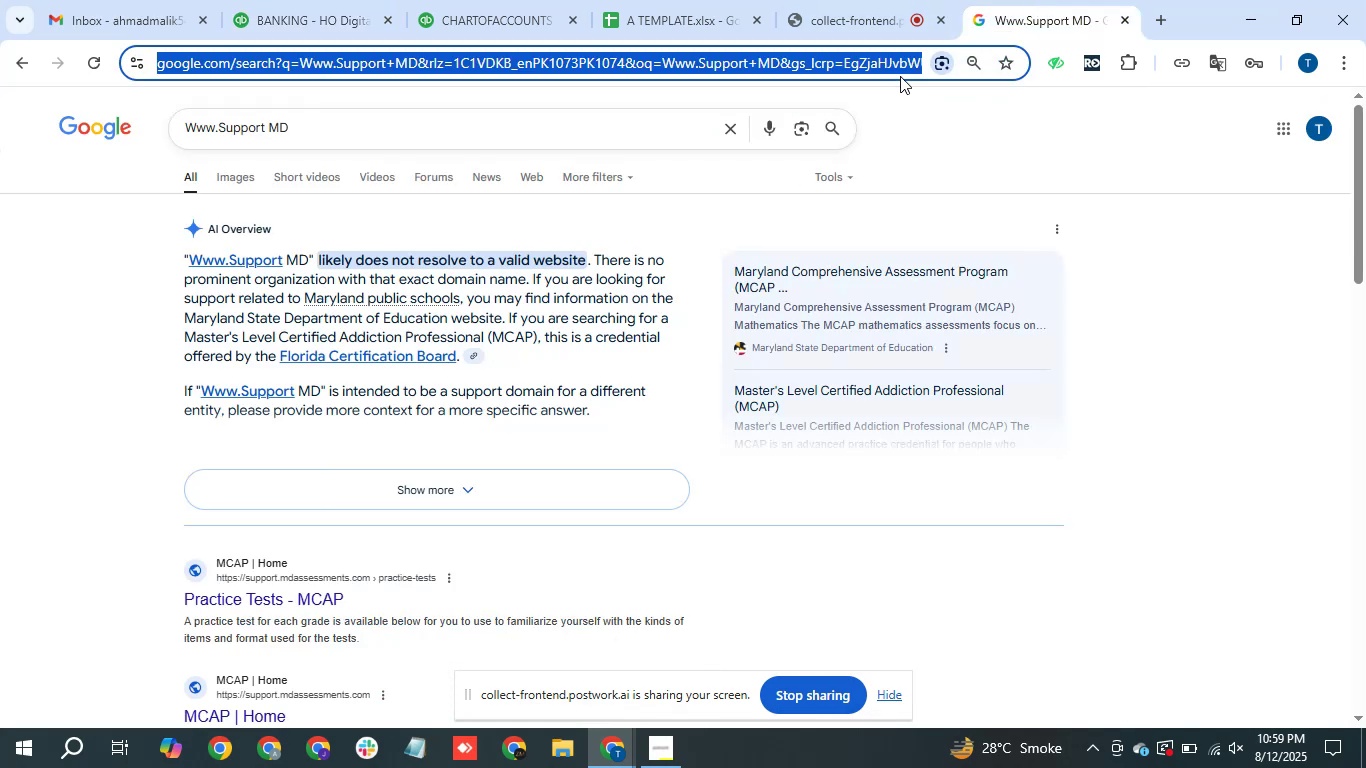 
key(Control+V)
 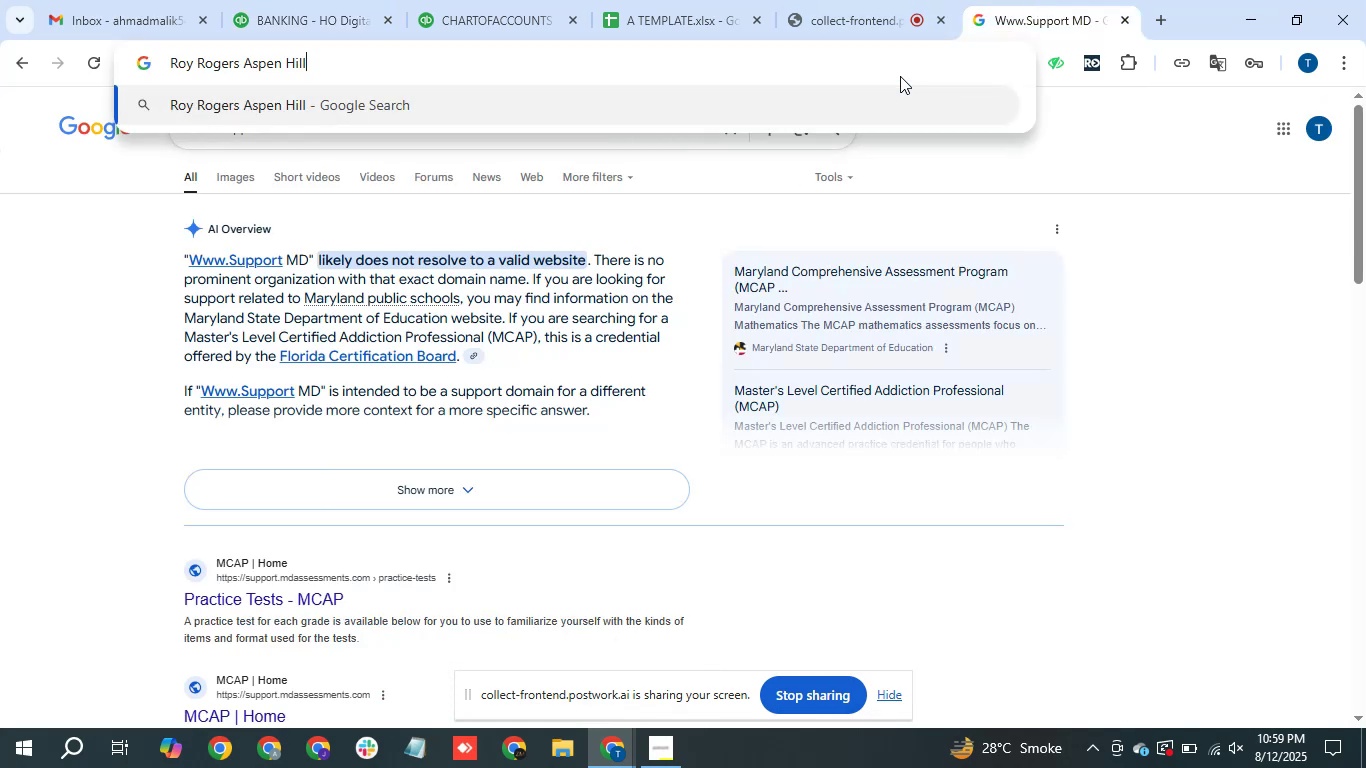 
key(Enter)
 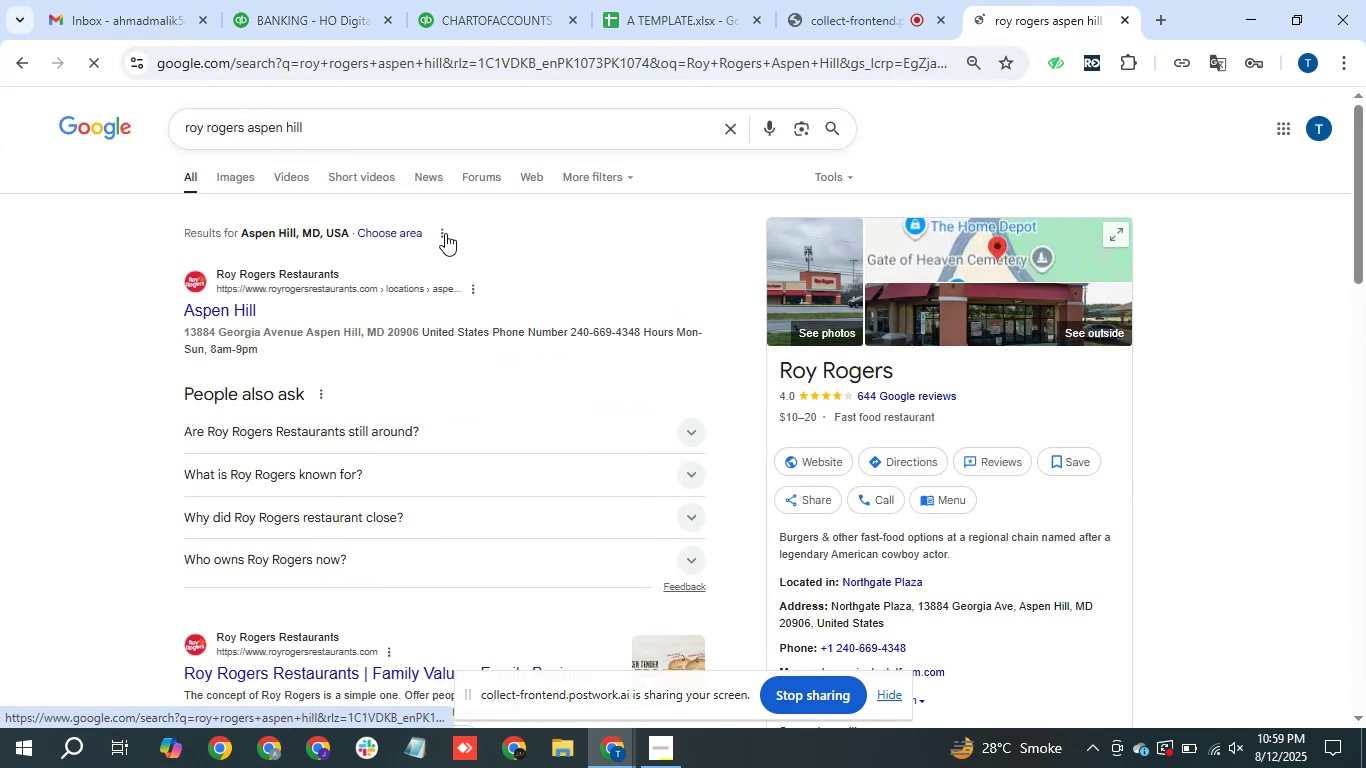 
left_click([337, 0])
 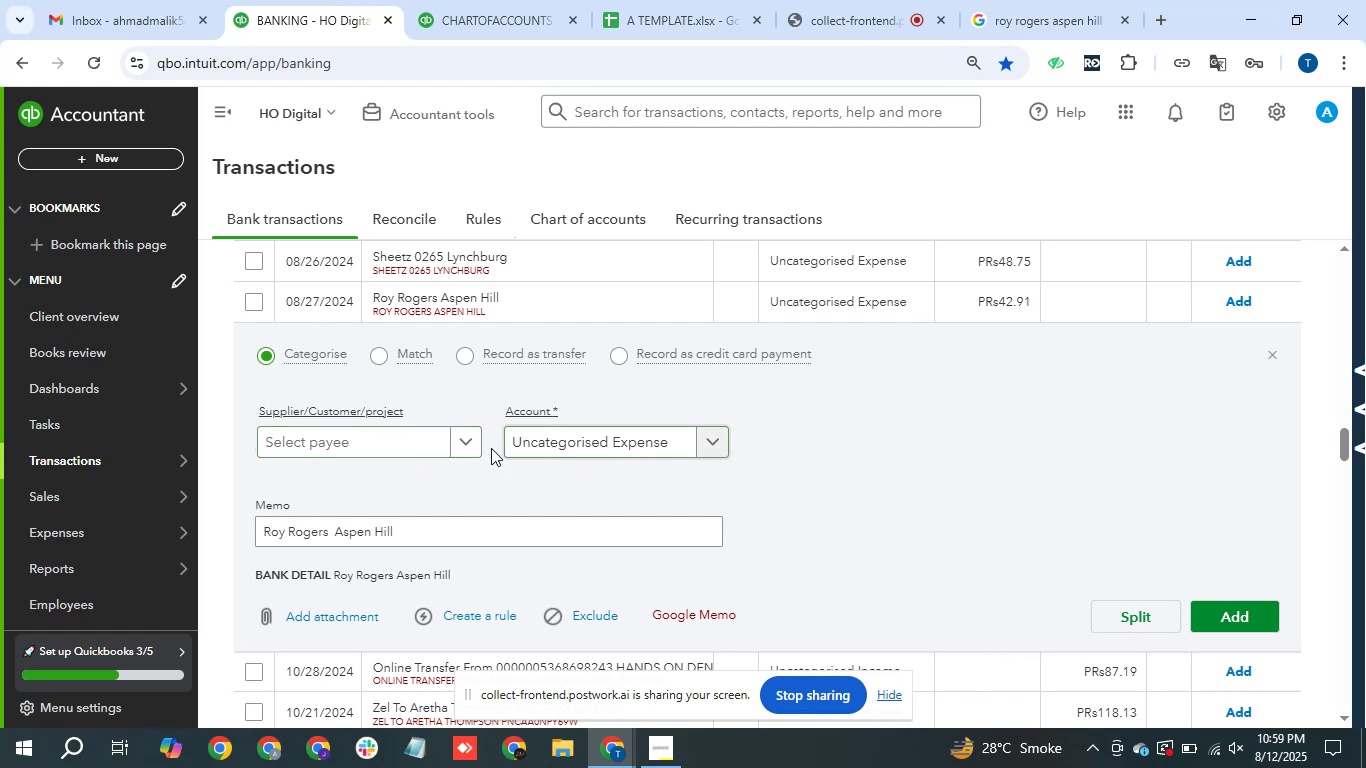 
left_click_drag(start_coordinate=[328, 448], to_coordinate=[333, 447])
 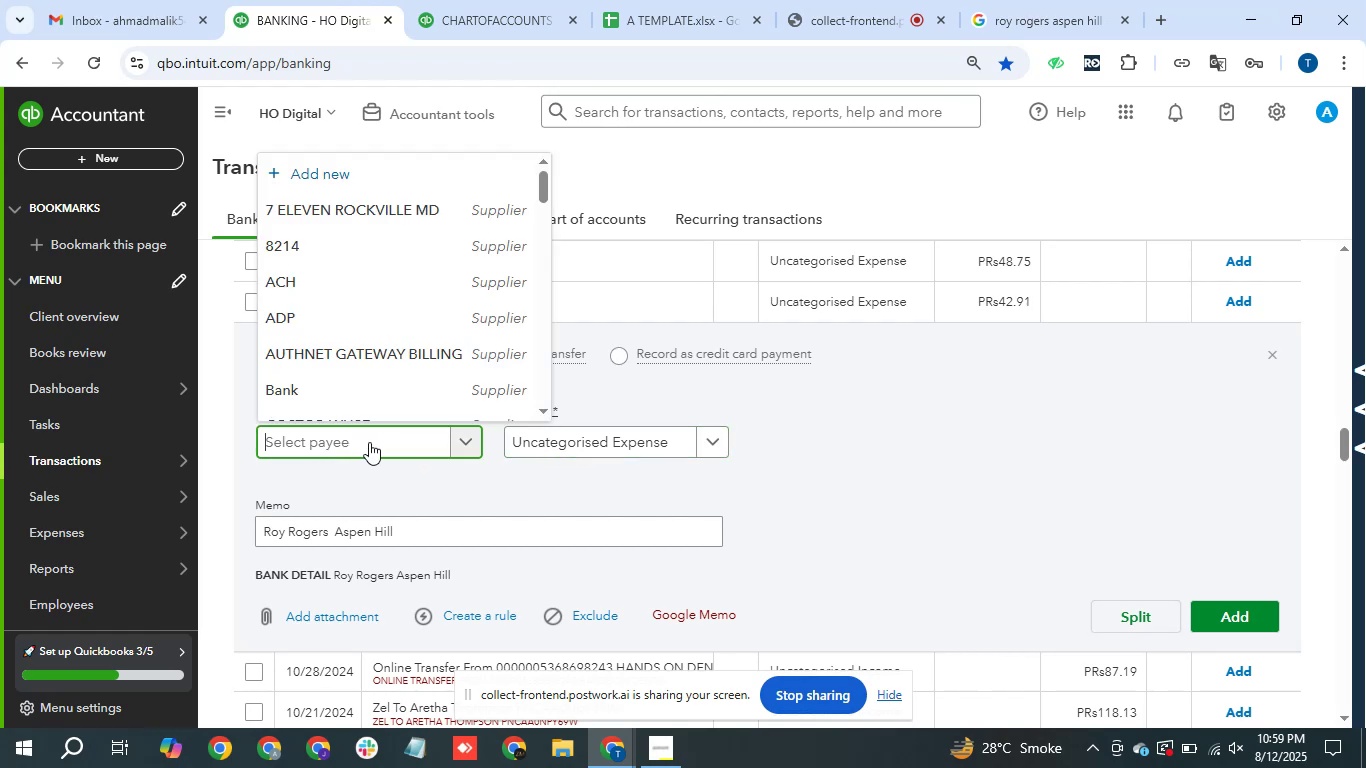 
key(Control+V)
 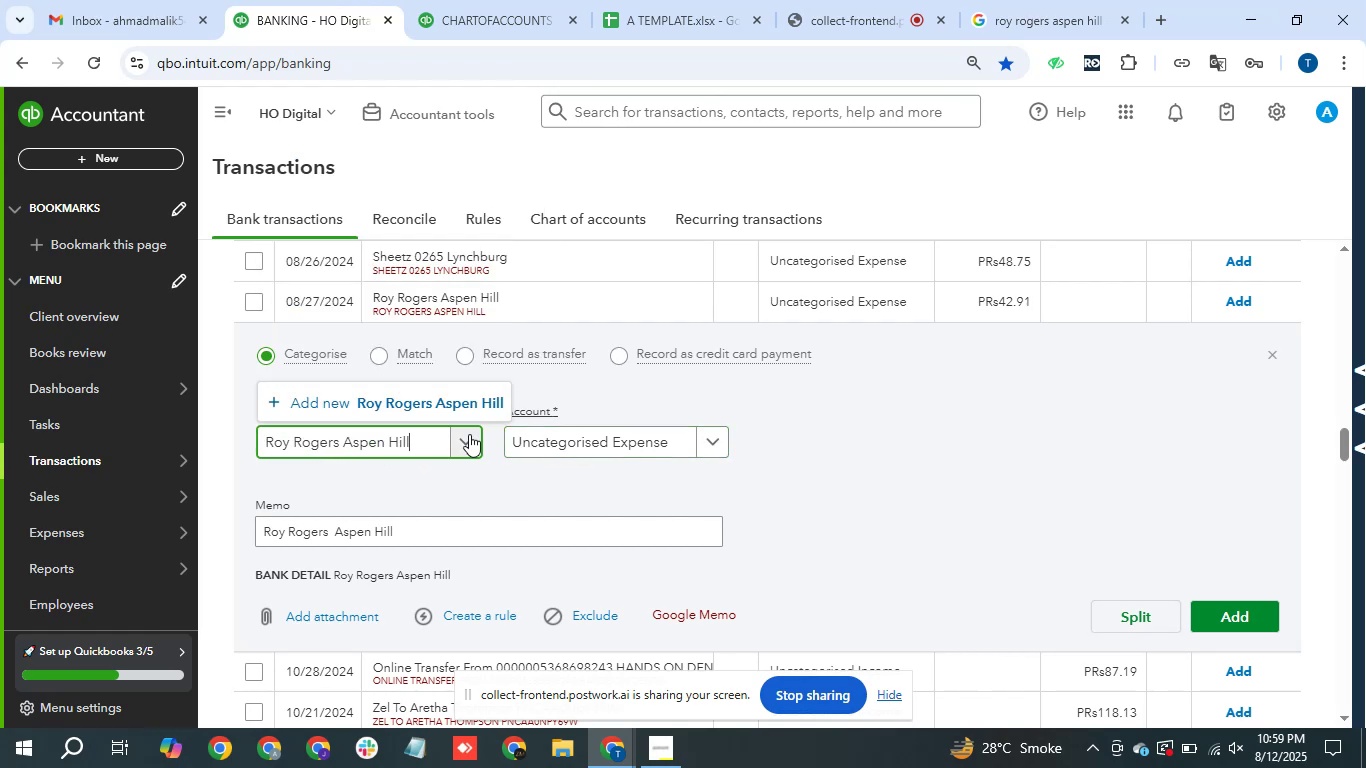 
left_click([434, 405])
 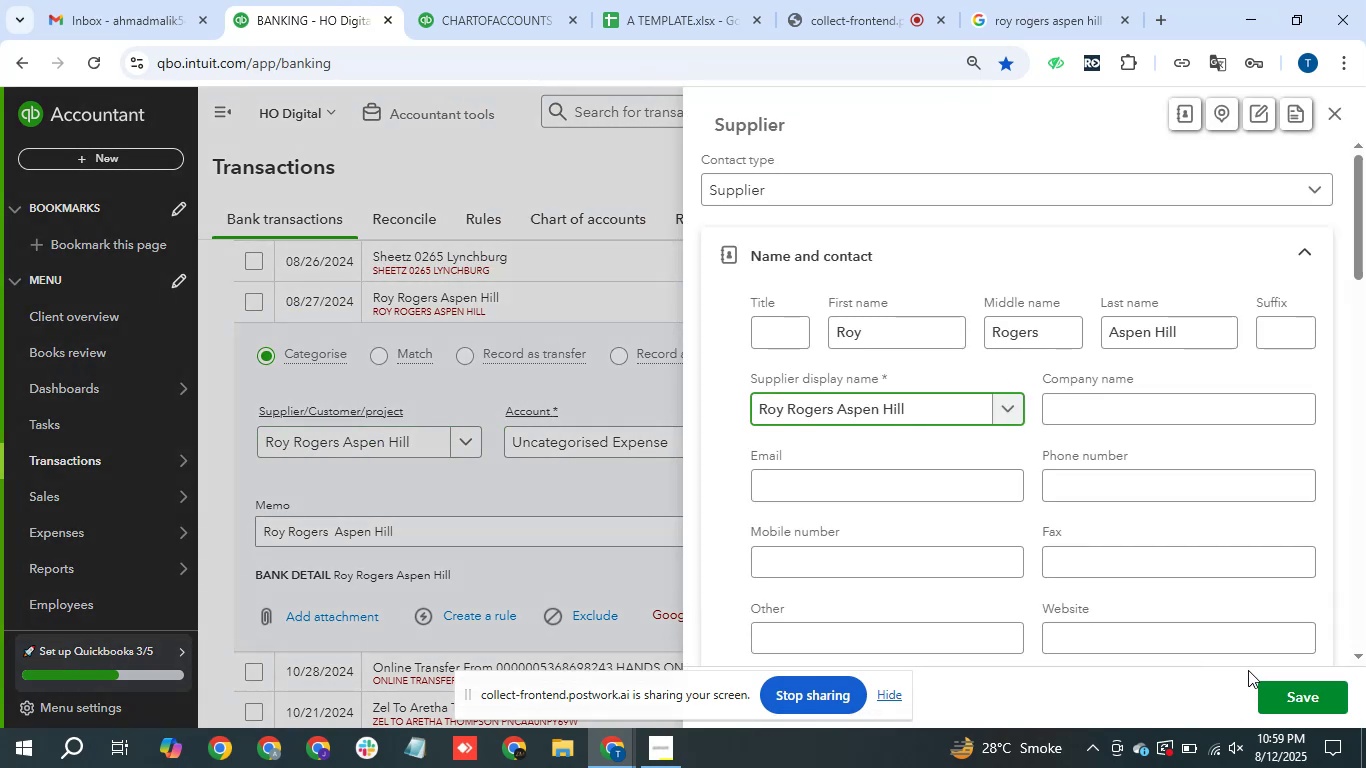 
wait(6.94)
 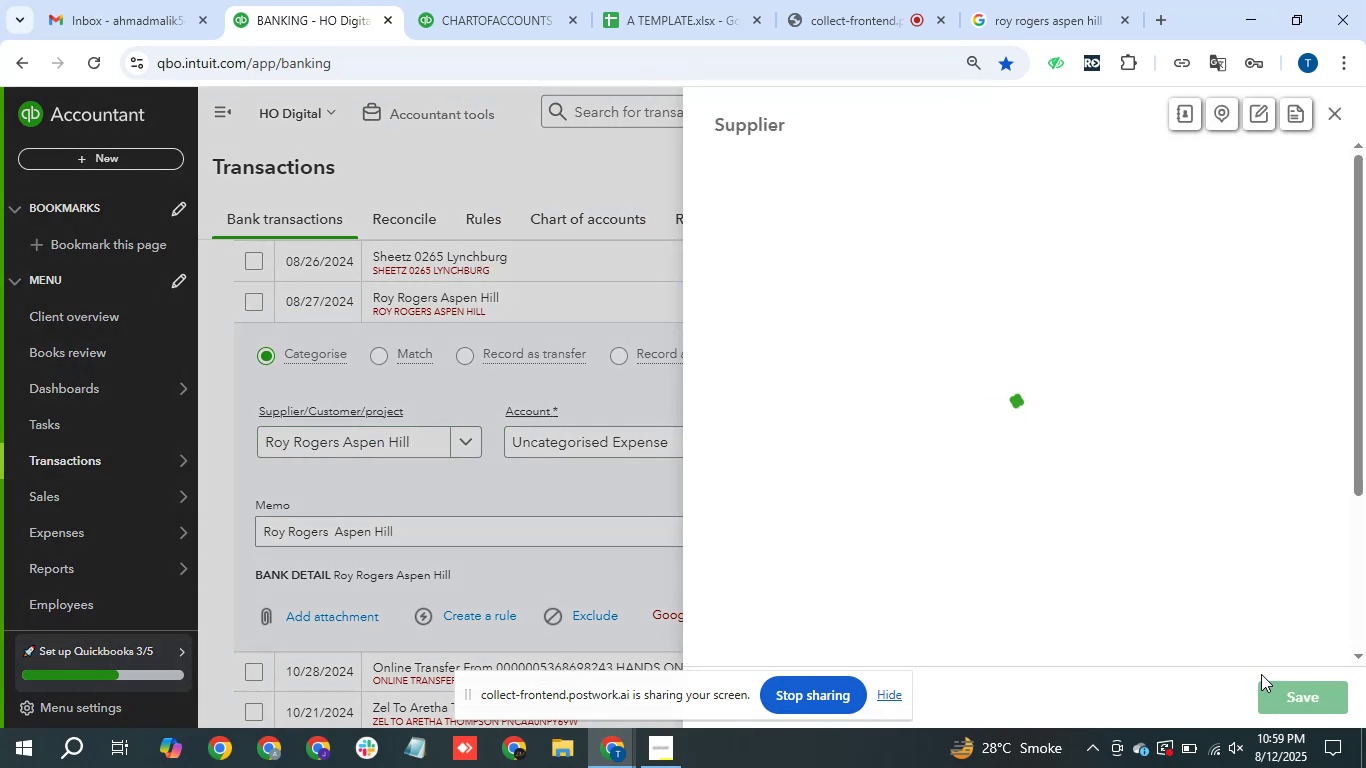 
left_click_drag(start_coordinate=[1302, 719], to_coordinate=[1303, 713])
 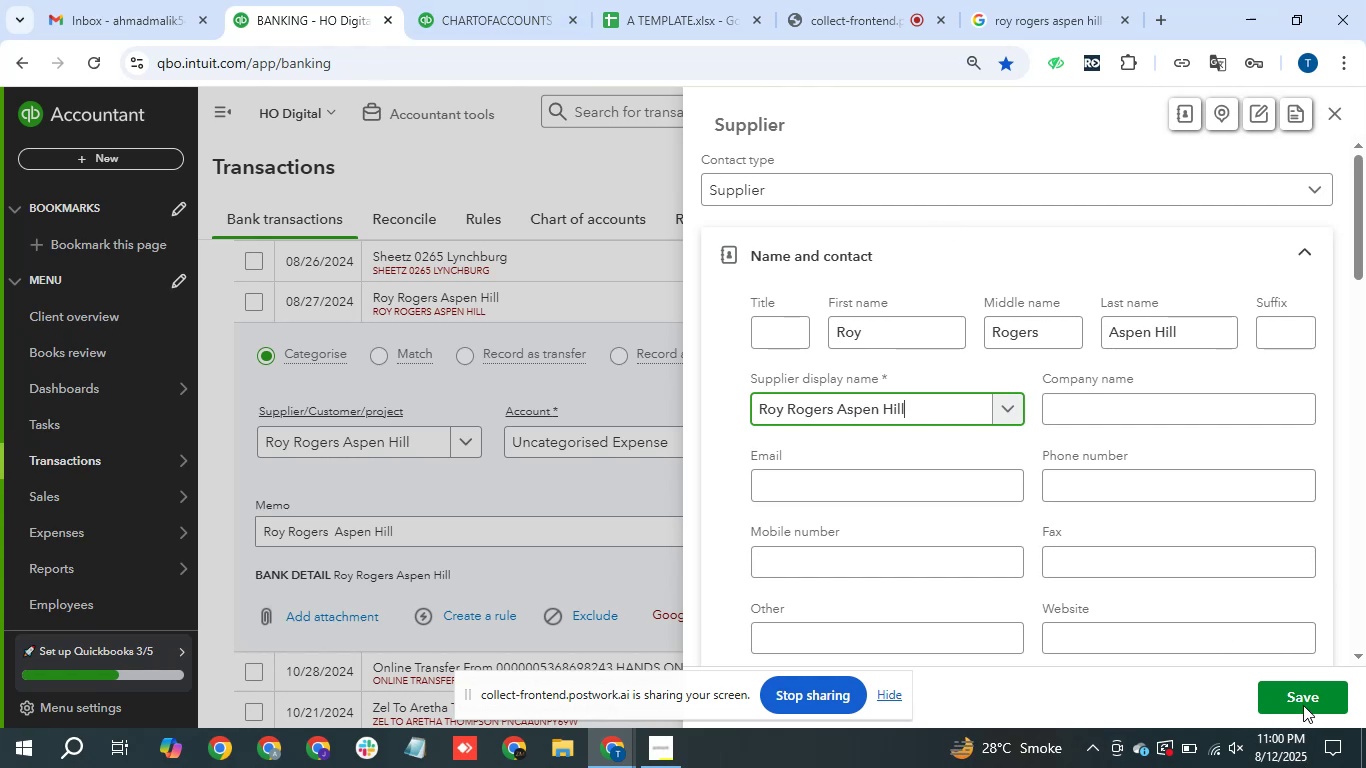 
left_click_drag(start_coordinate=[1303, 705], to_coordinate=[1303, 699])
 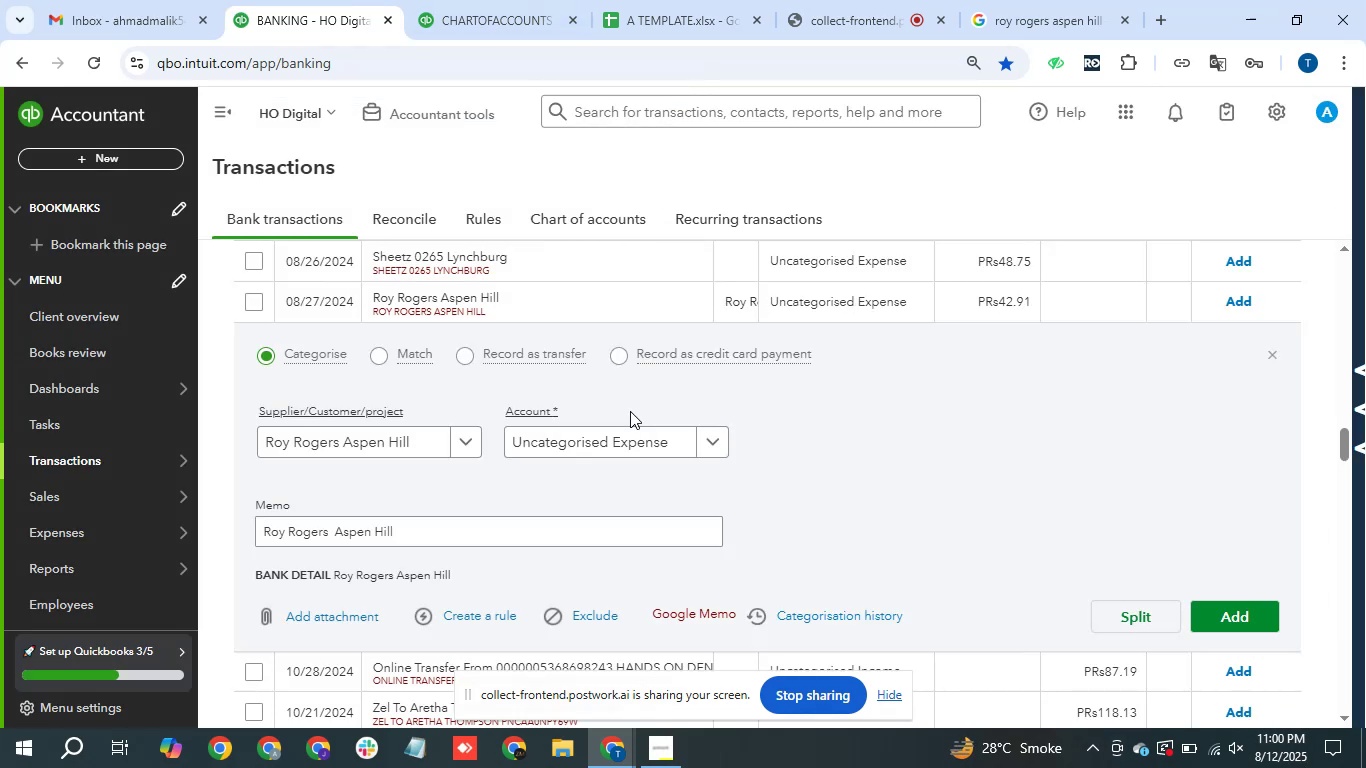 
left_click_drag(start_coordinate=[1266, 614], to_coordinate=[1260, 614])
 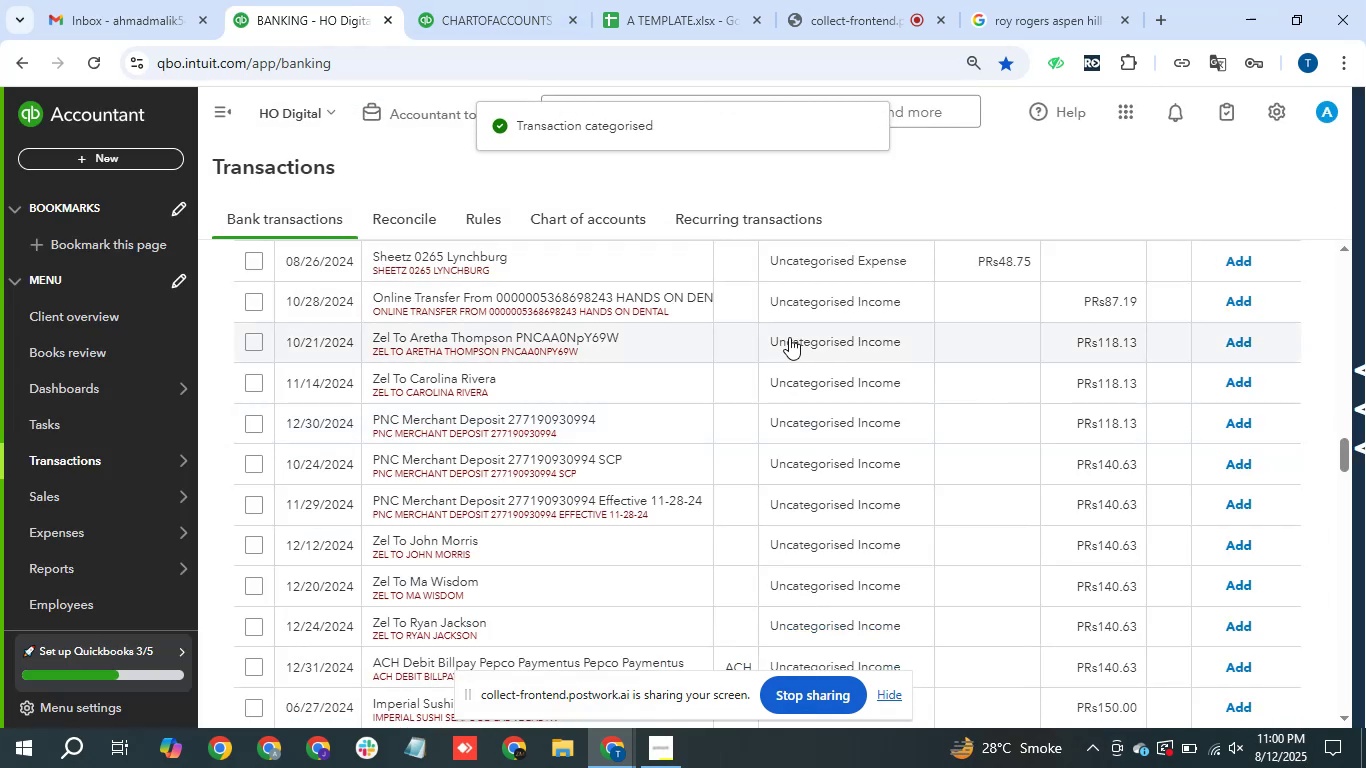 
wait(8.09)
 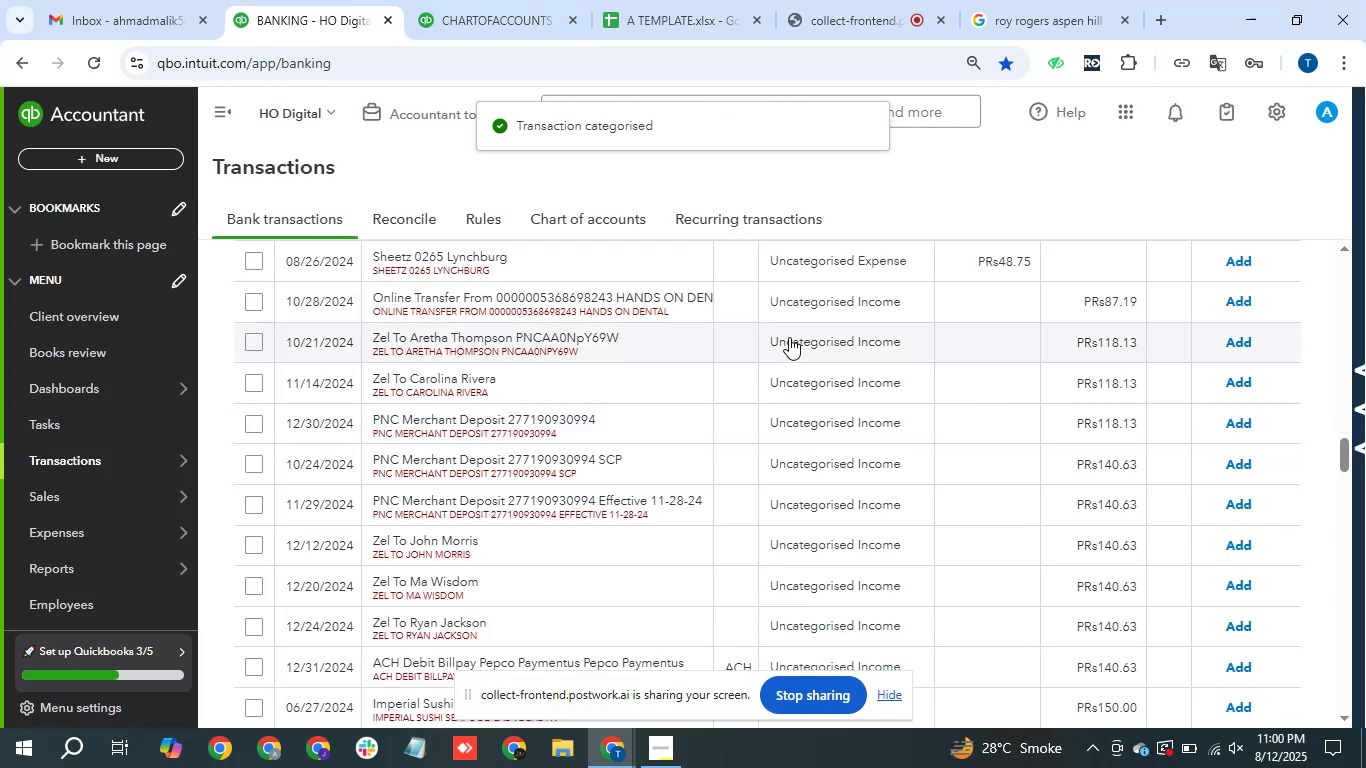 
left_click_drag(start_coordinate=[377, 250], to_coordinate=[512, 263])
 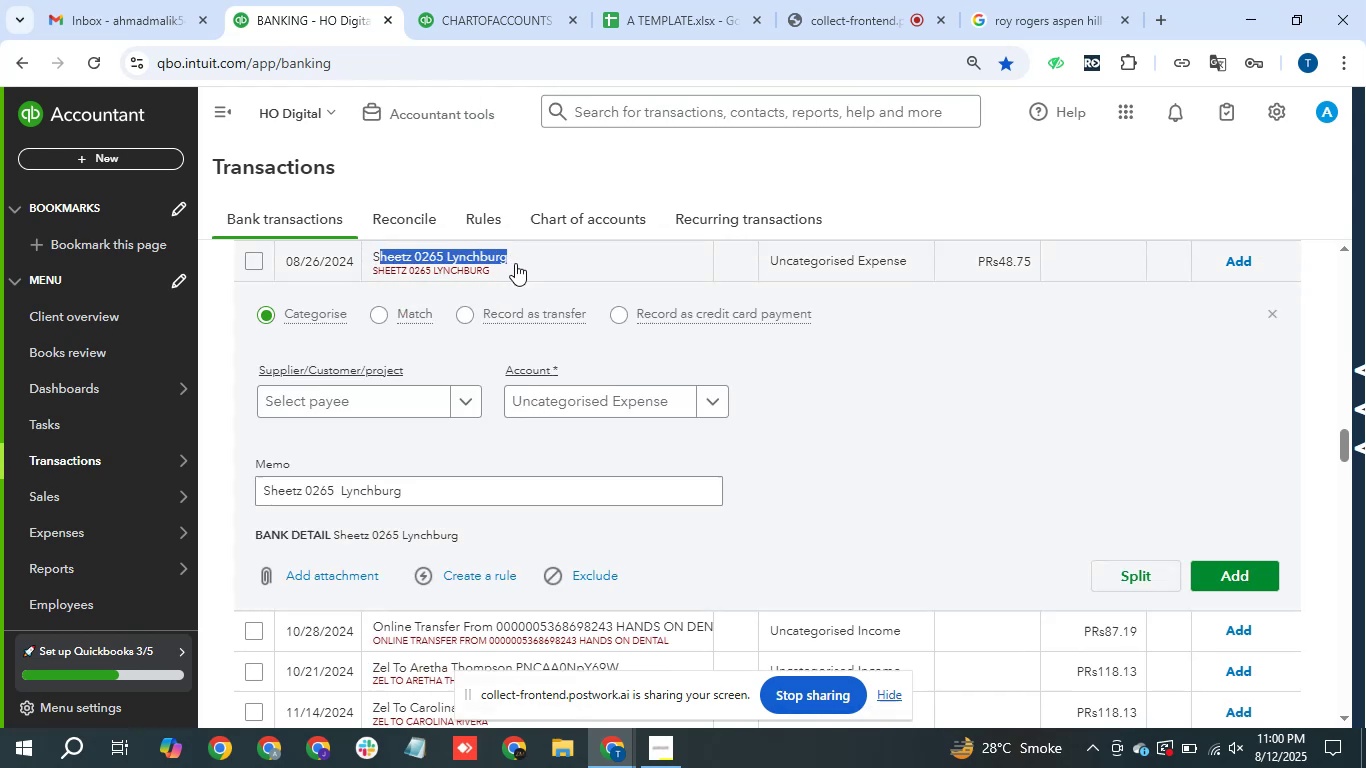 
key(Control+C)
 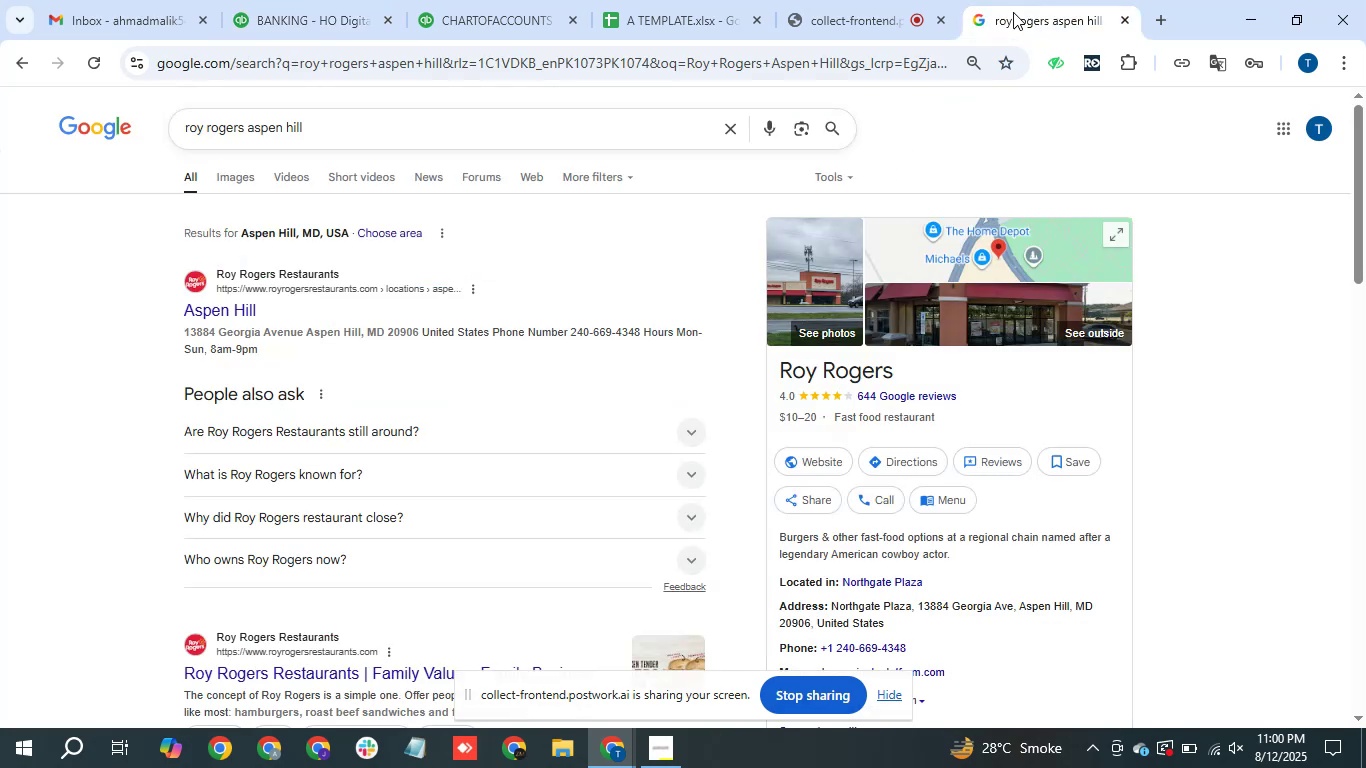 
double_click([902, 54])
 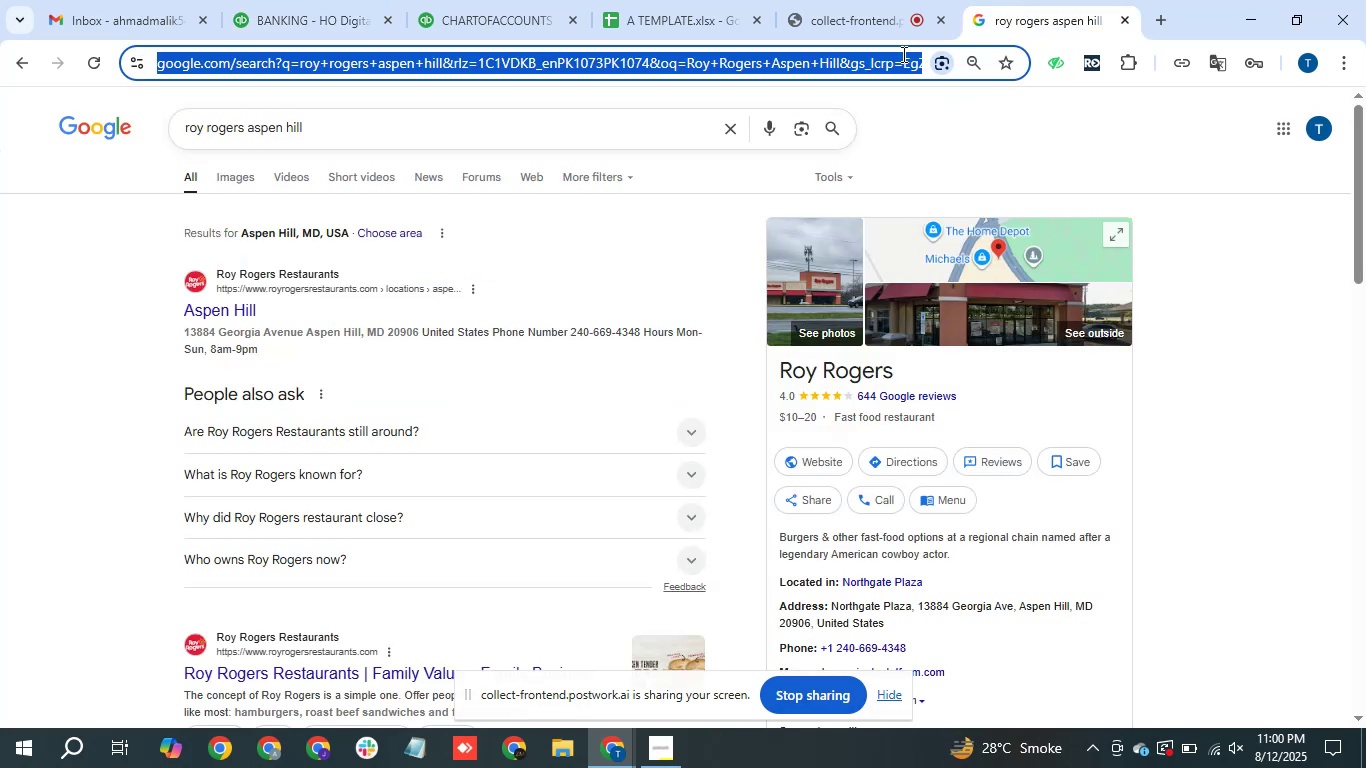 
key(Control+V)
 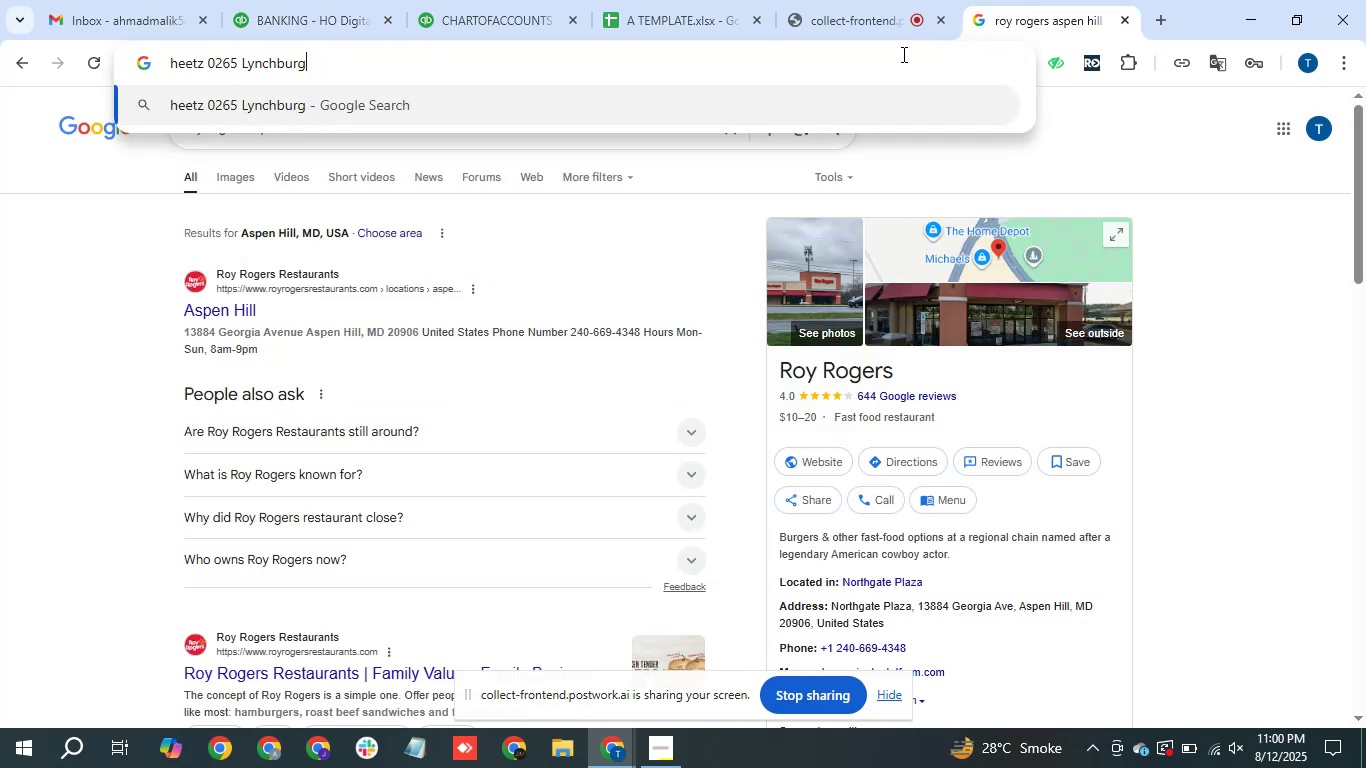 
key(Enter)
 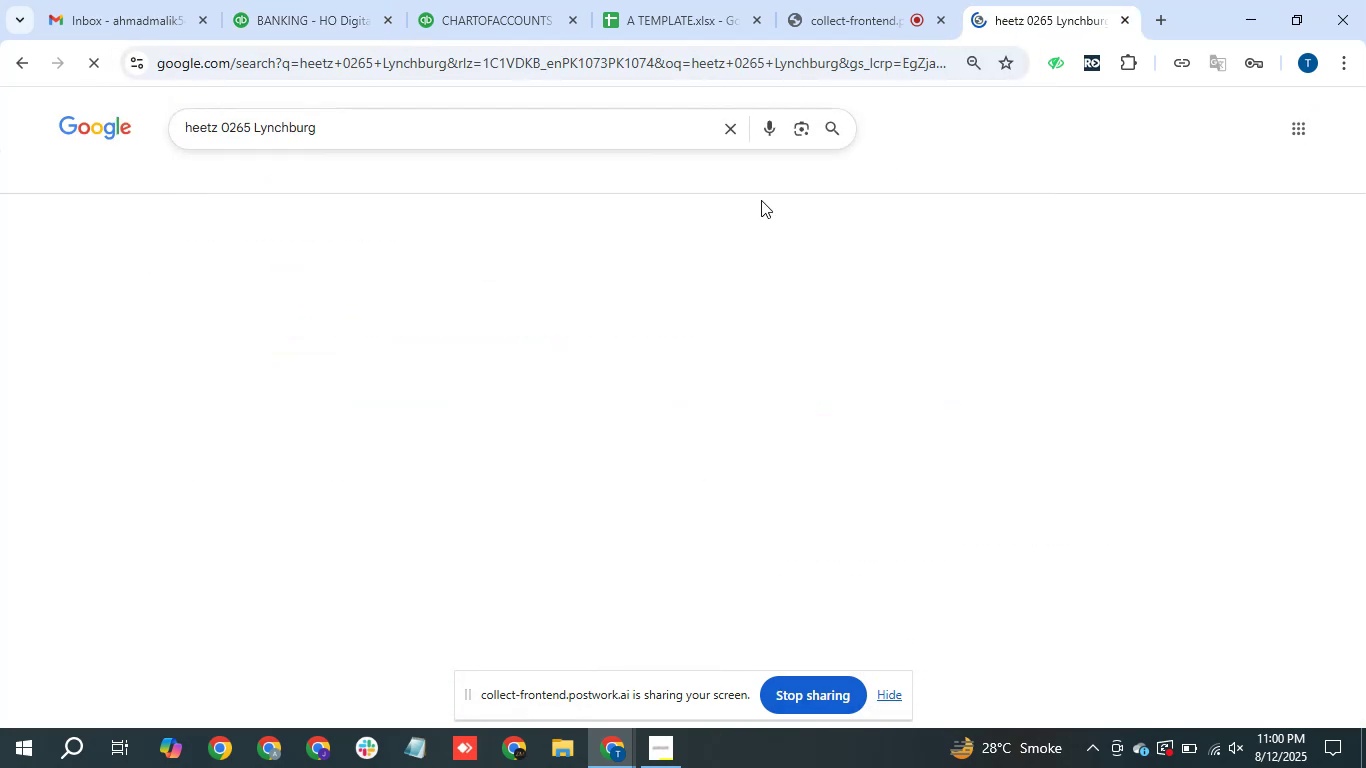 
mouse_move([641, 369])
 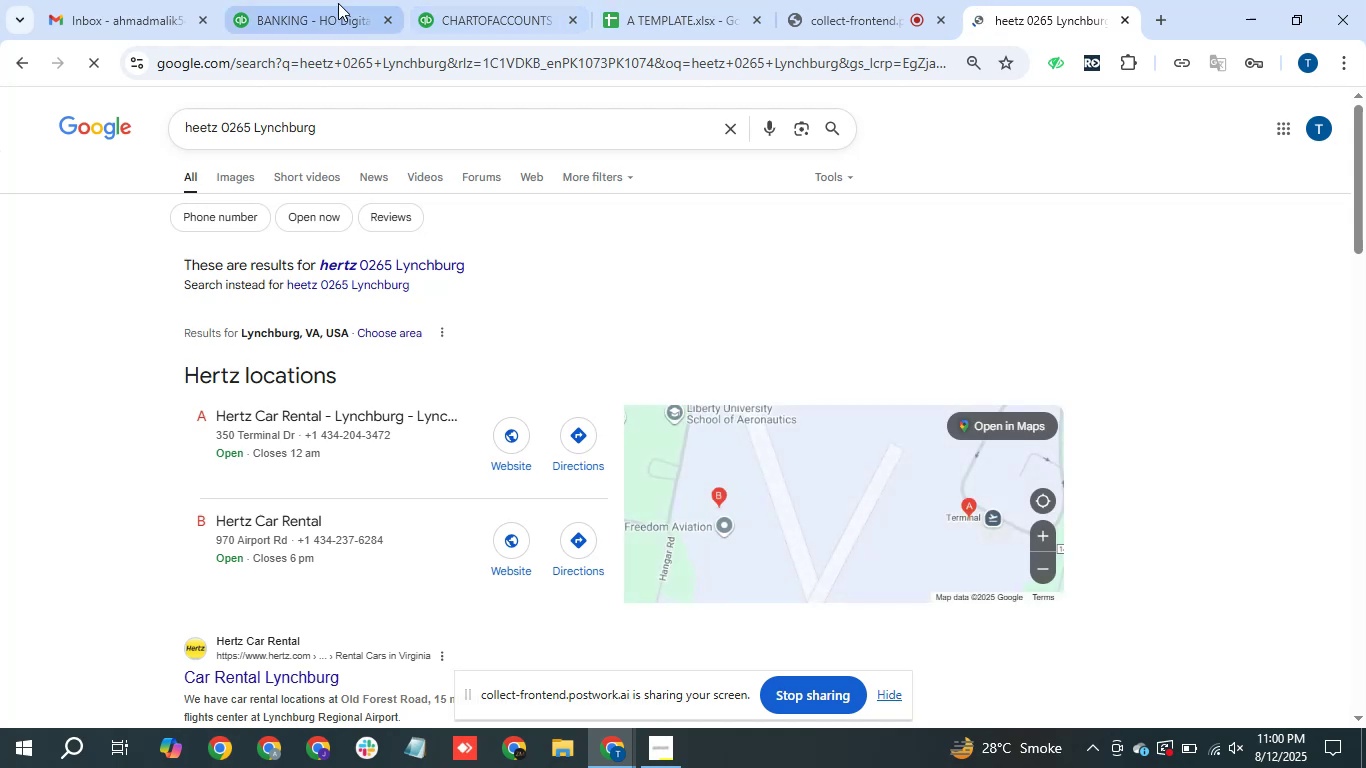 
left_click([321, 8])
 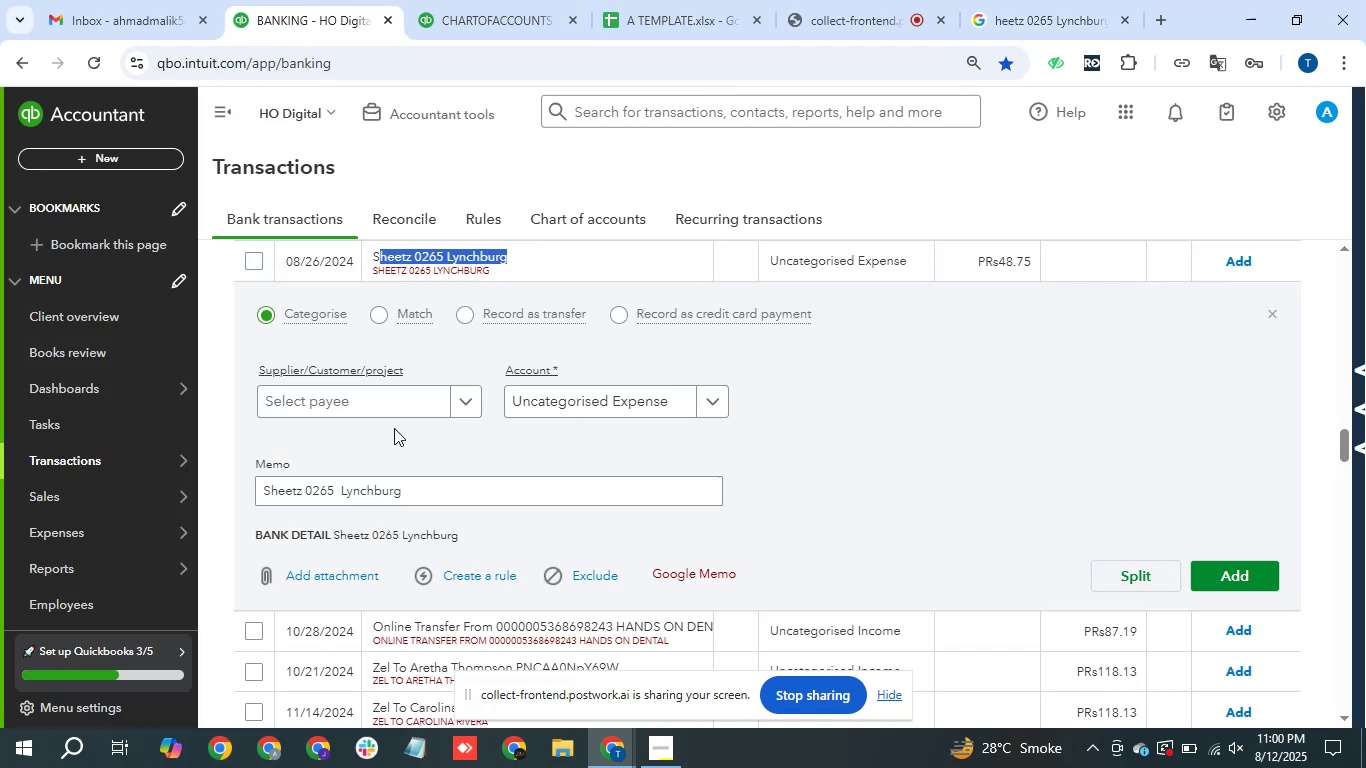 
left_click([394, 412])
 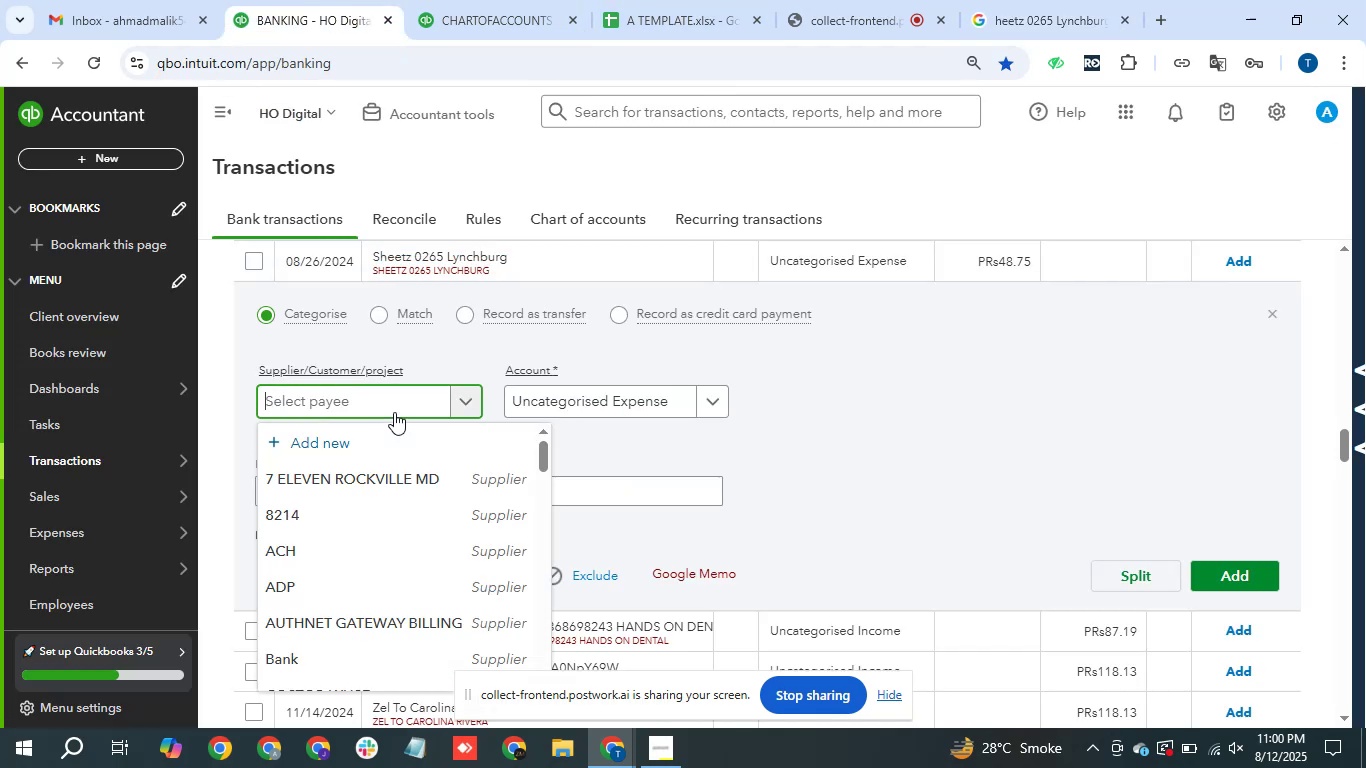 
key(Control+V)
 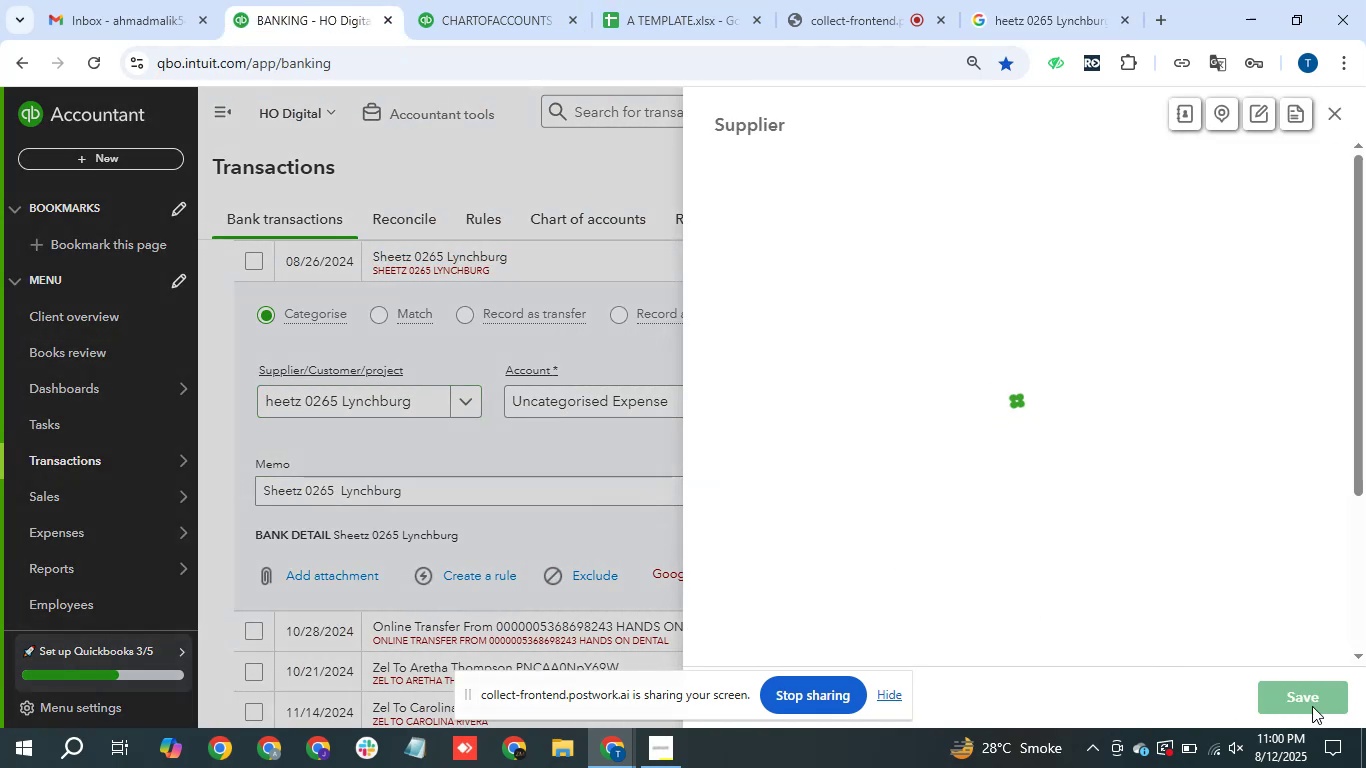 
left_click([1302, 701])
 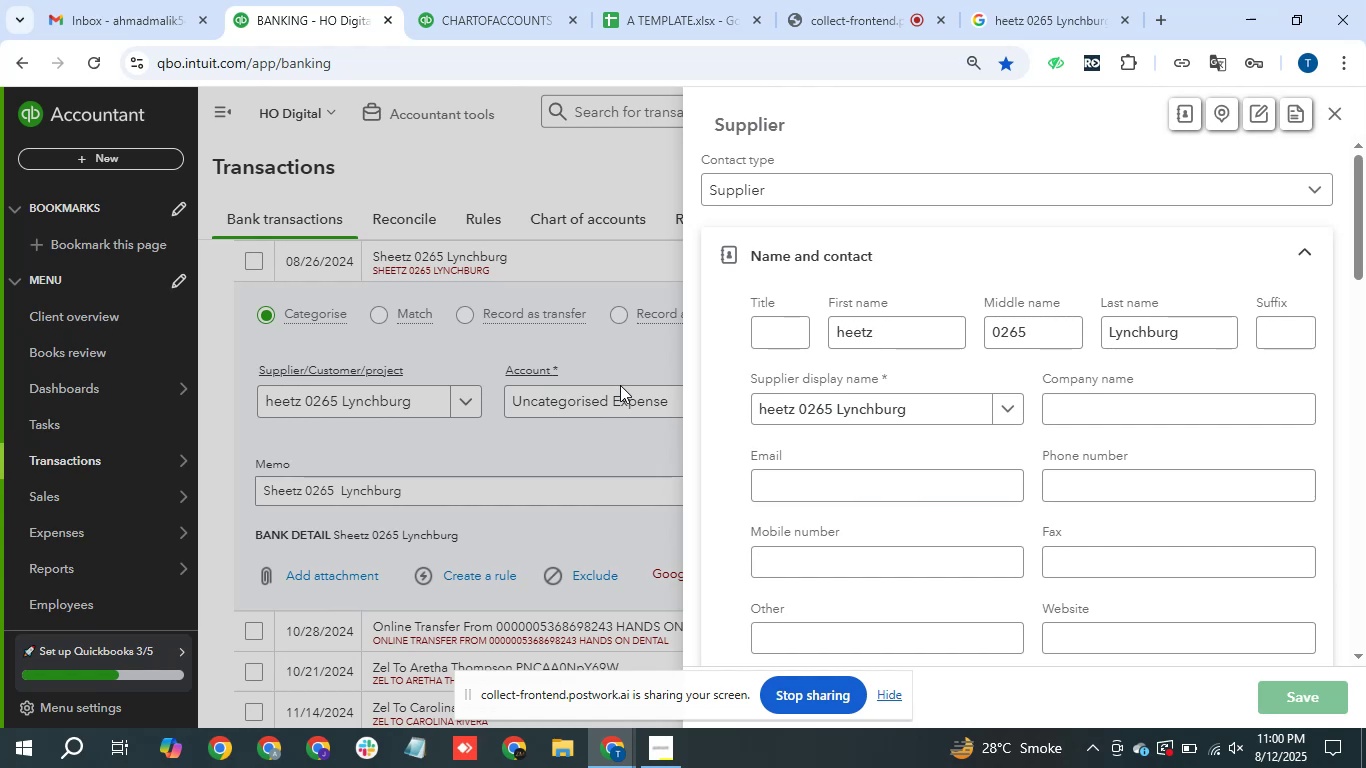 
left_click([619, 384])
 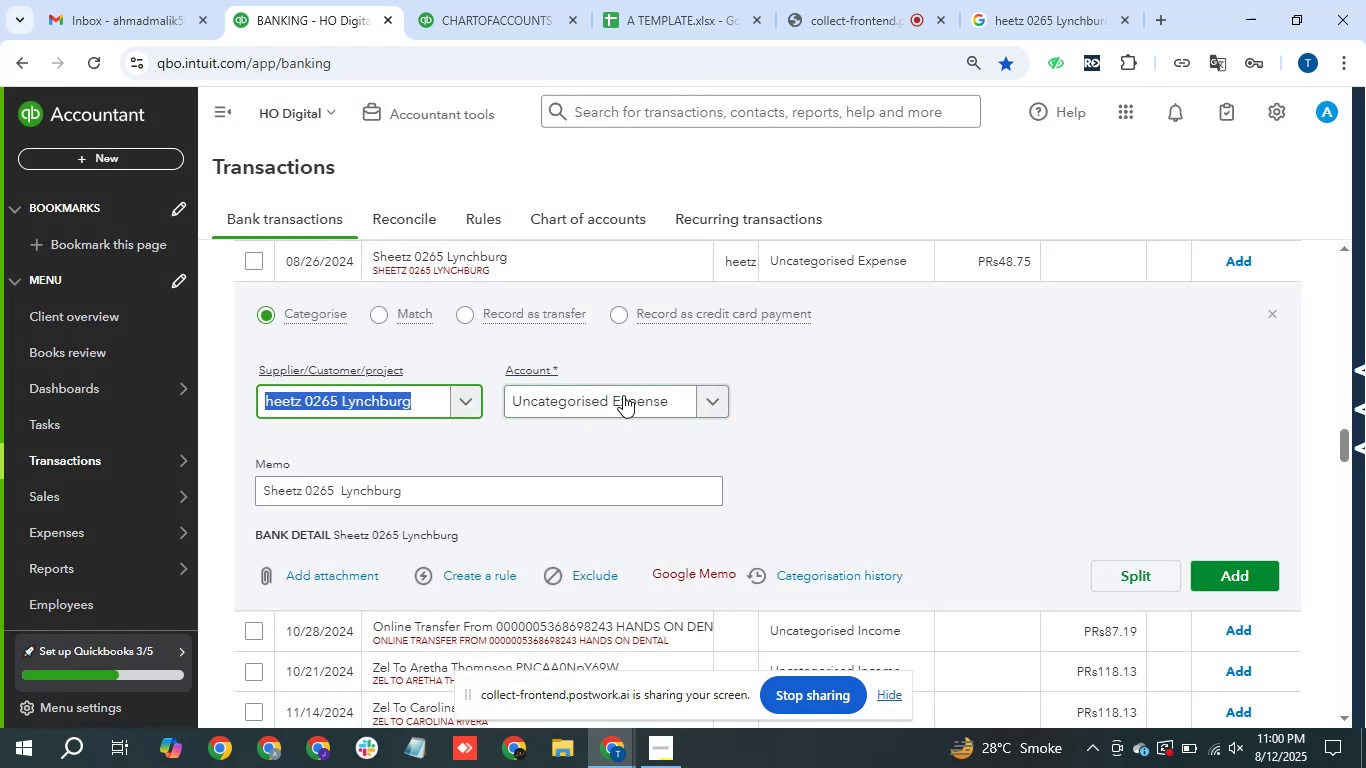 
left_click([623, 395])
 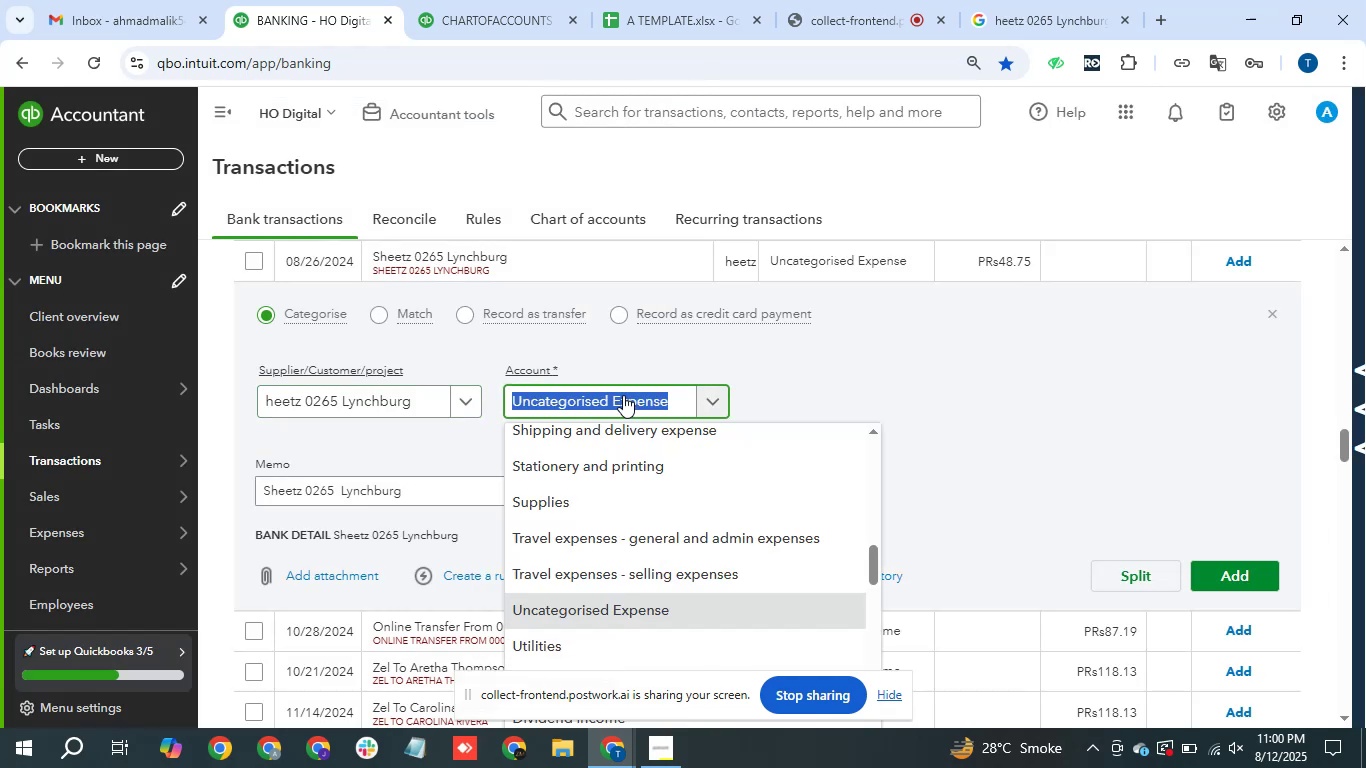 
type(rent)
 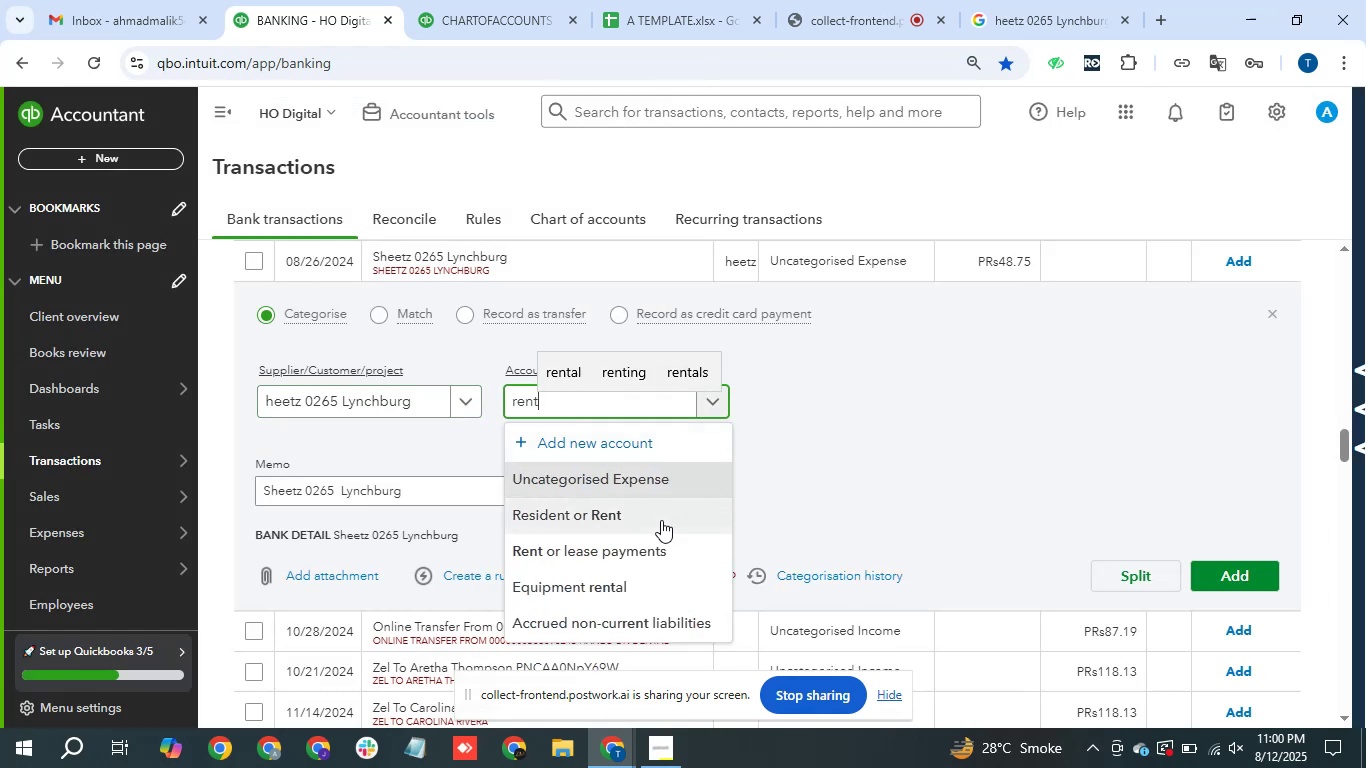 
left_click([660, 520])
 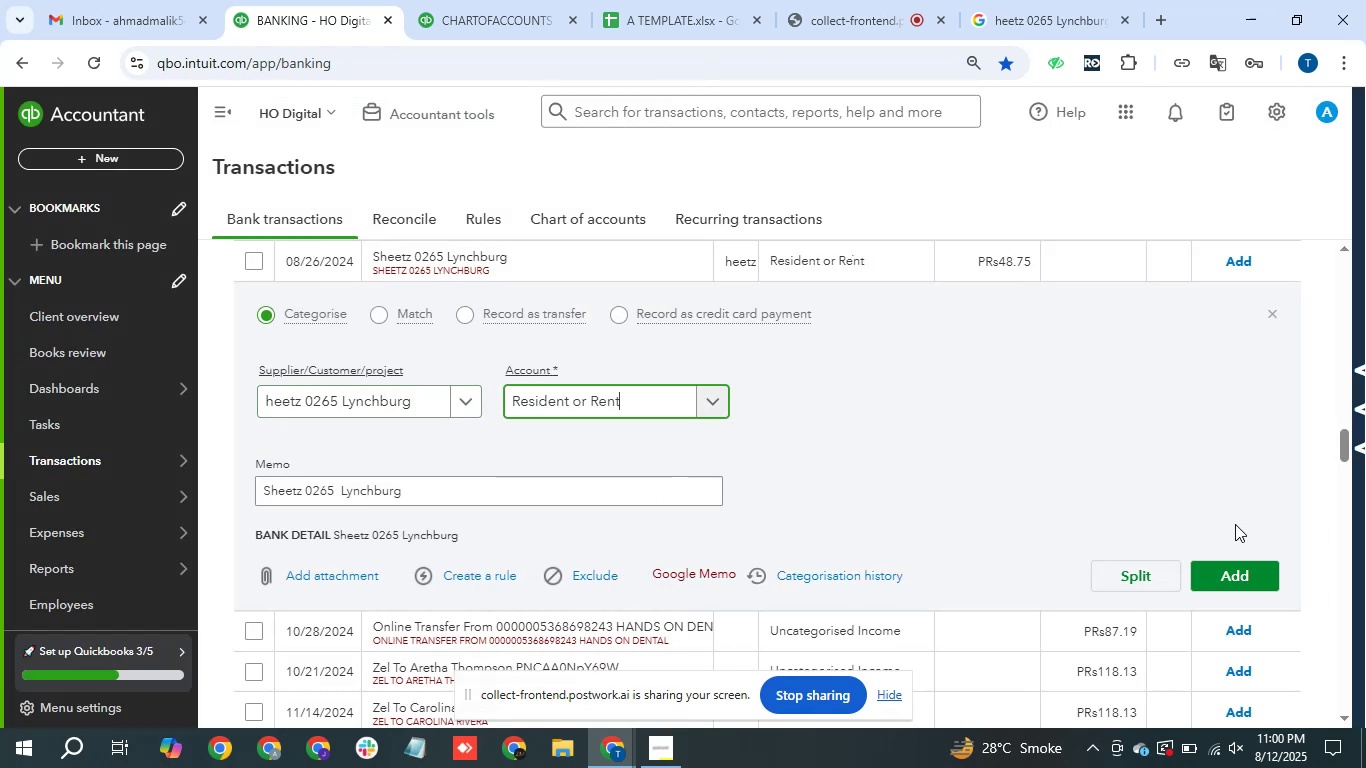 
double_click([1231, 574])
 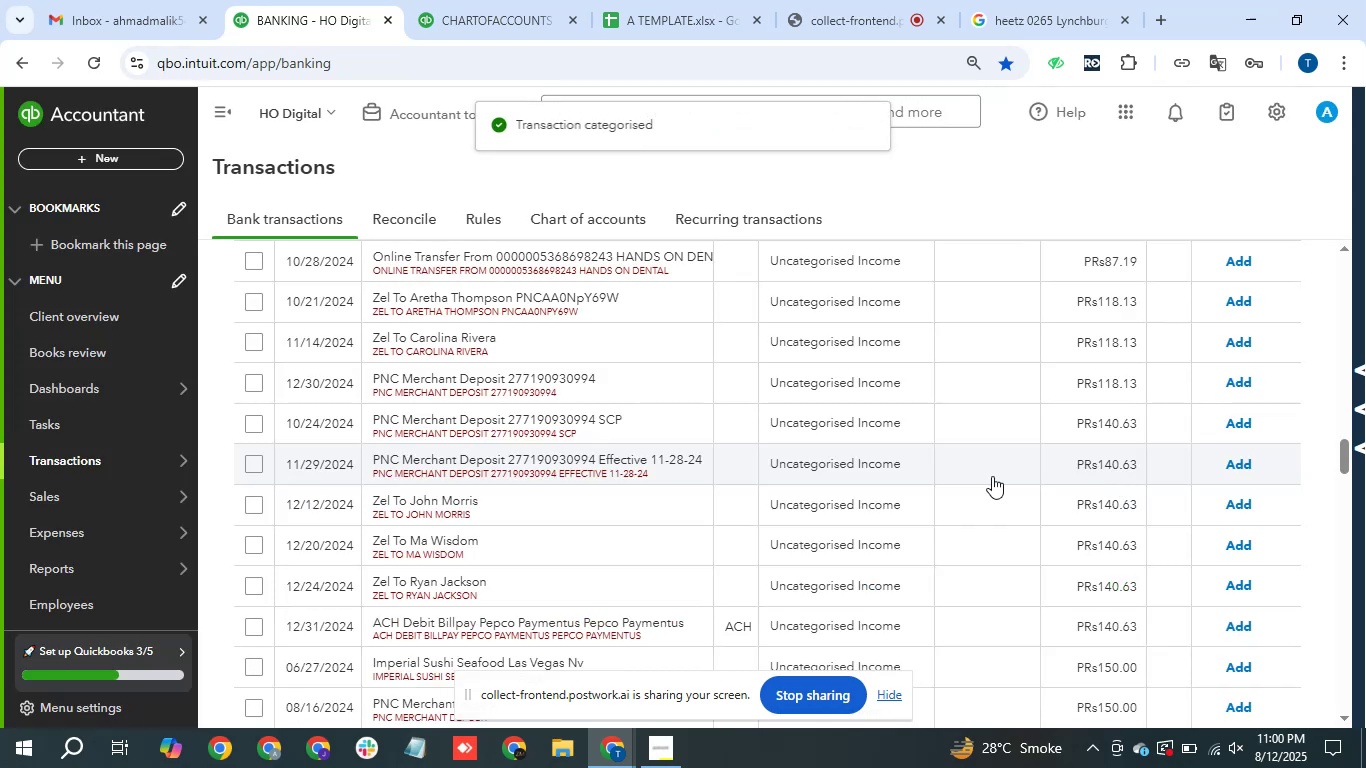 
scroll: coordinate [790, 410], scroll_direction: up, amount: 1.0
 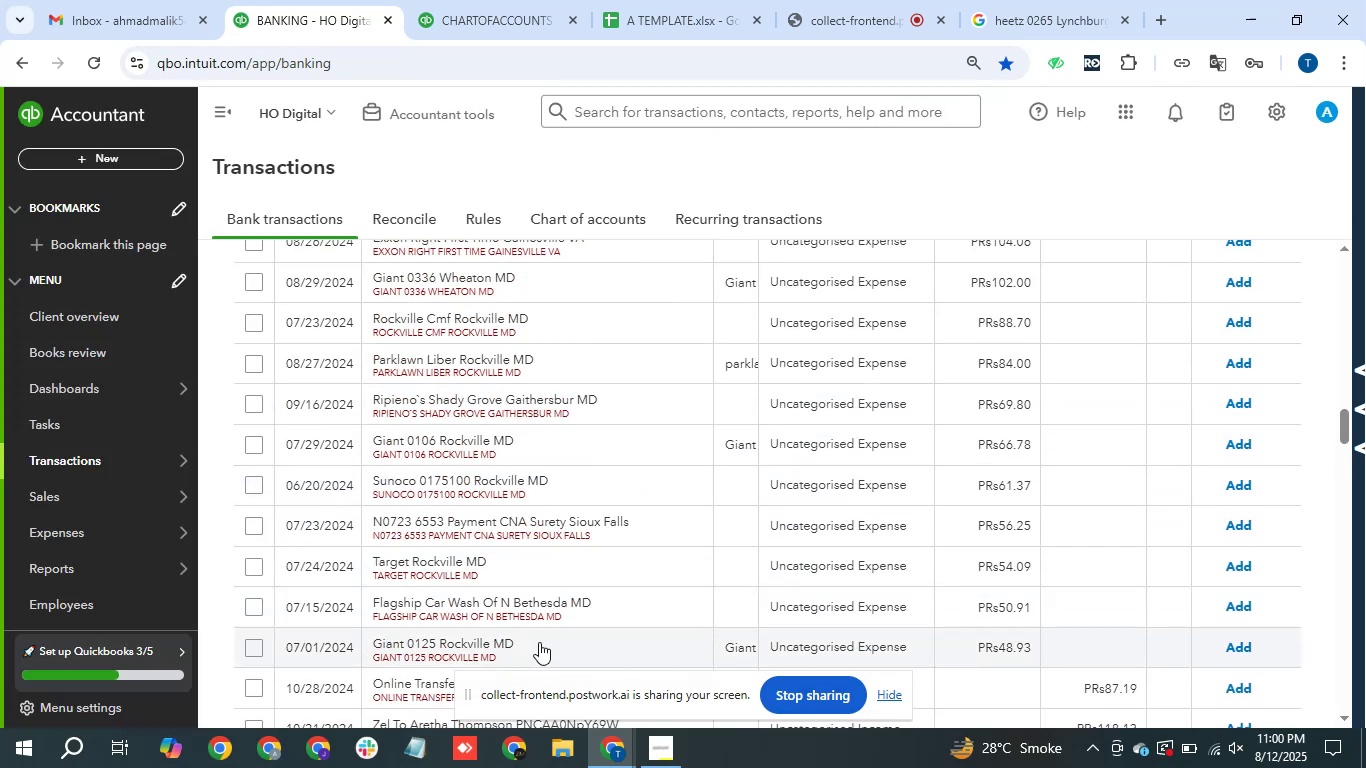 
wait(7.33)
 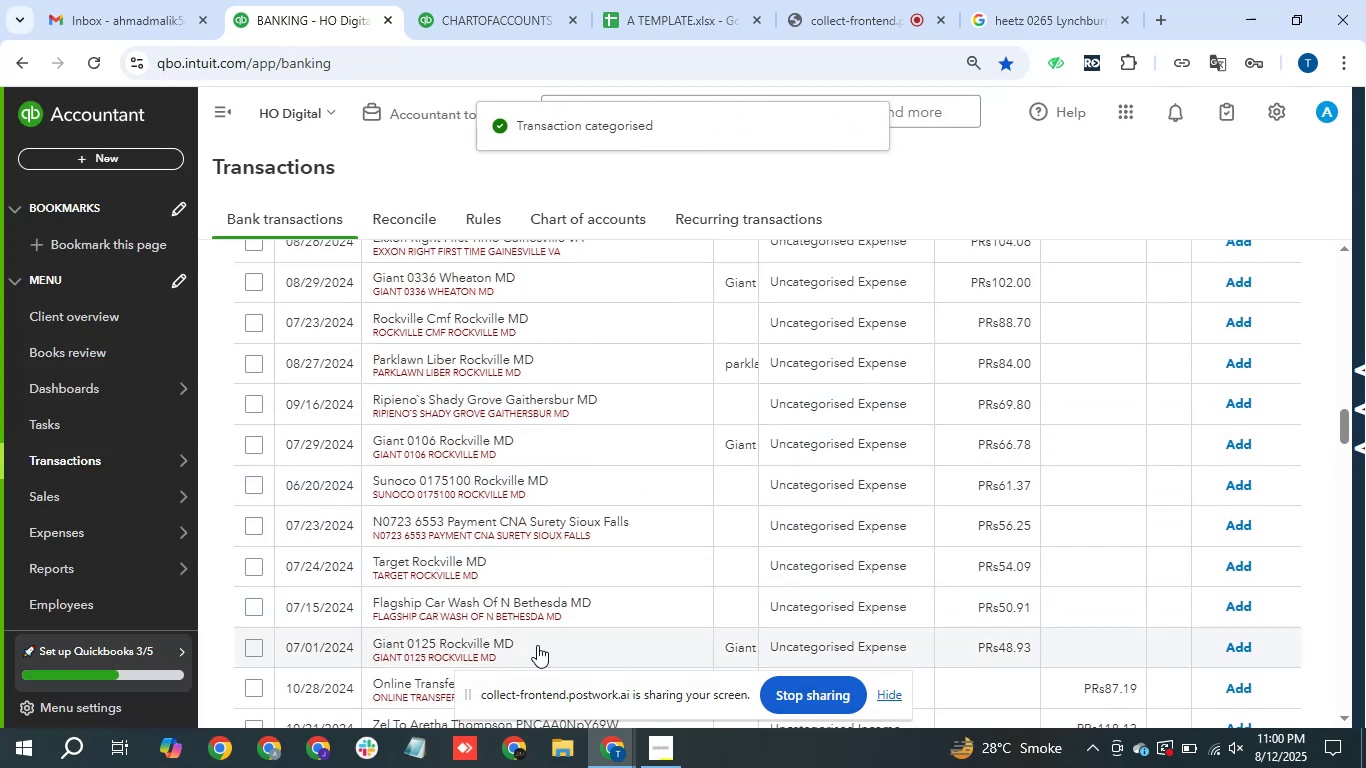 
scroll: coordinate [593, 330], scroll_direction: up, amount: 5.0
 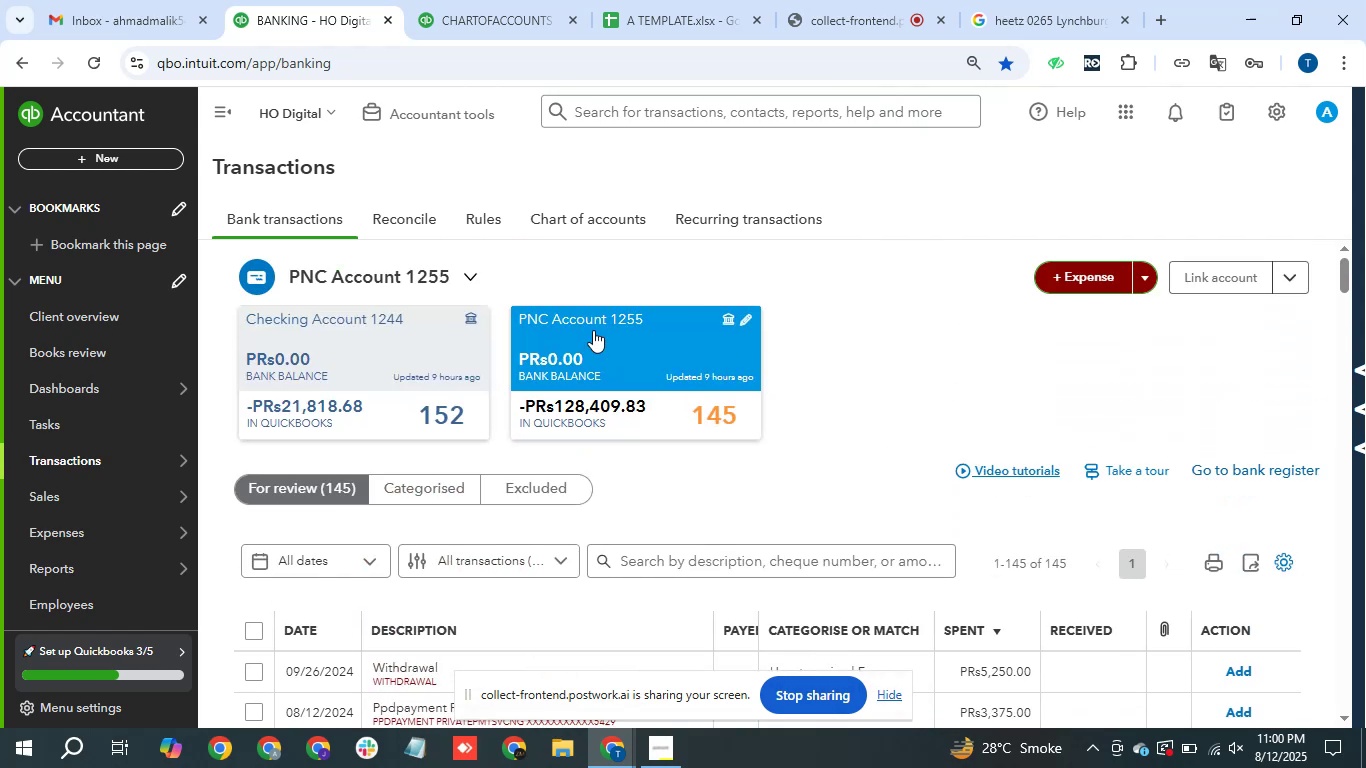 
scroll: coordinate [593, 330], scroll_direction: down, amount: 2.0
 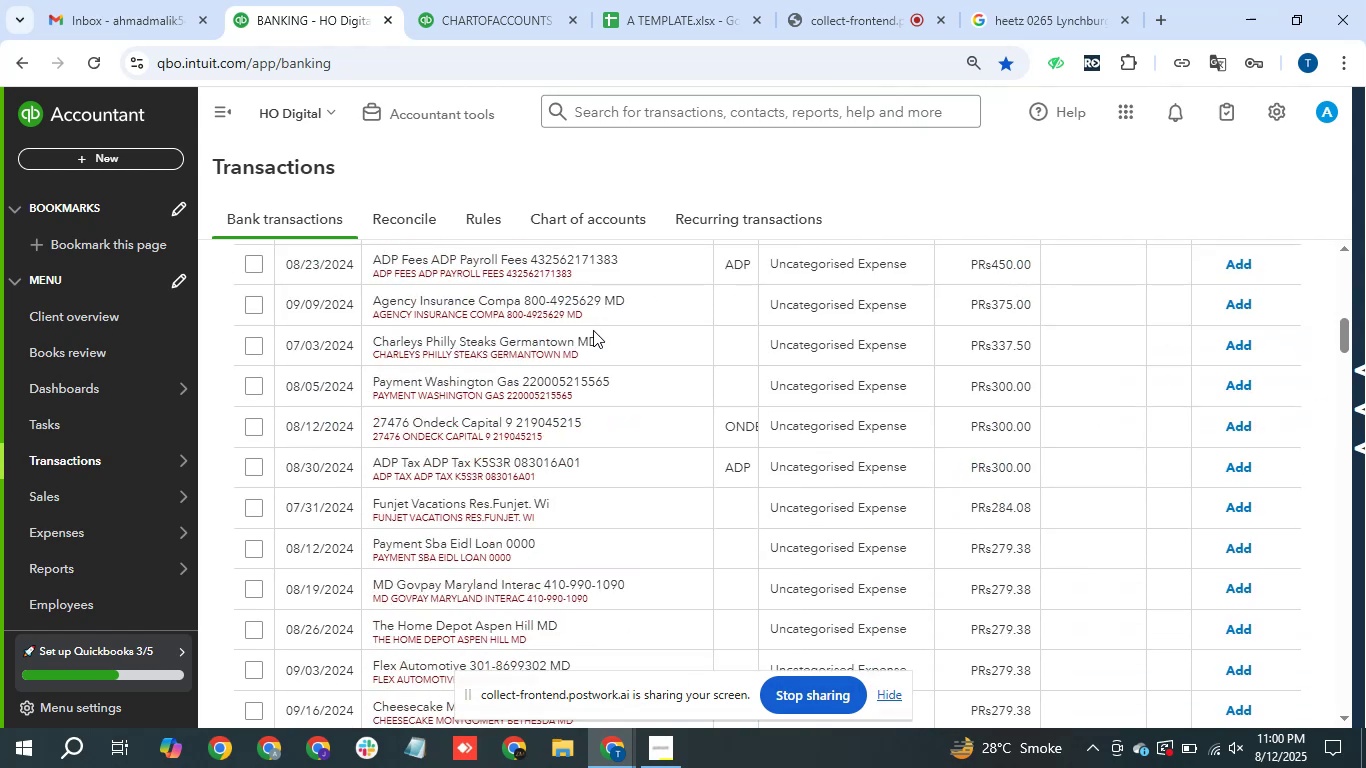 
scroll: coordinate [593, 330], scroll_direction: up, amount: 4.0
 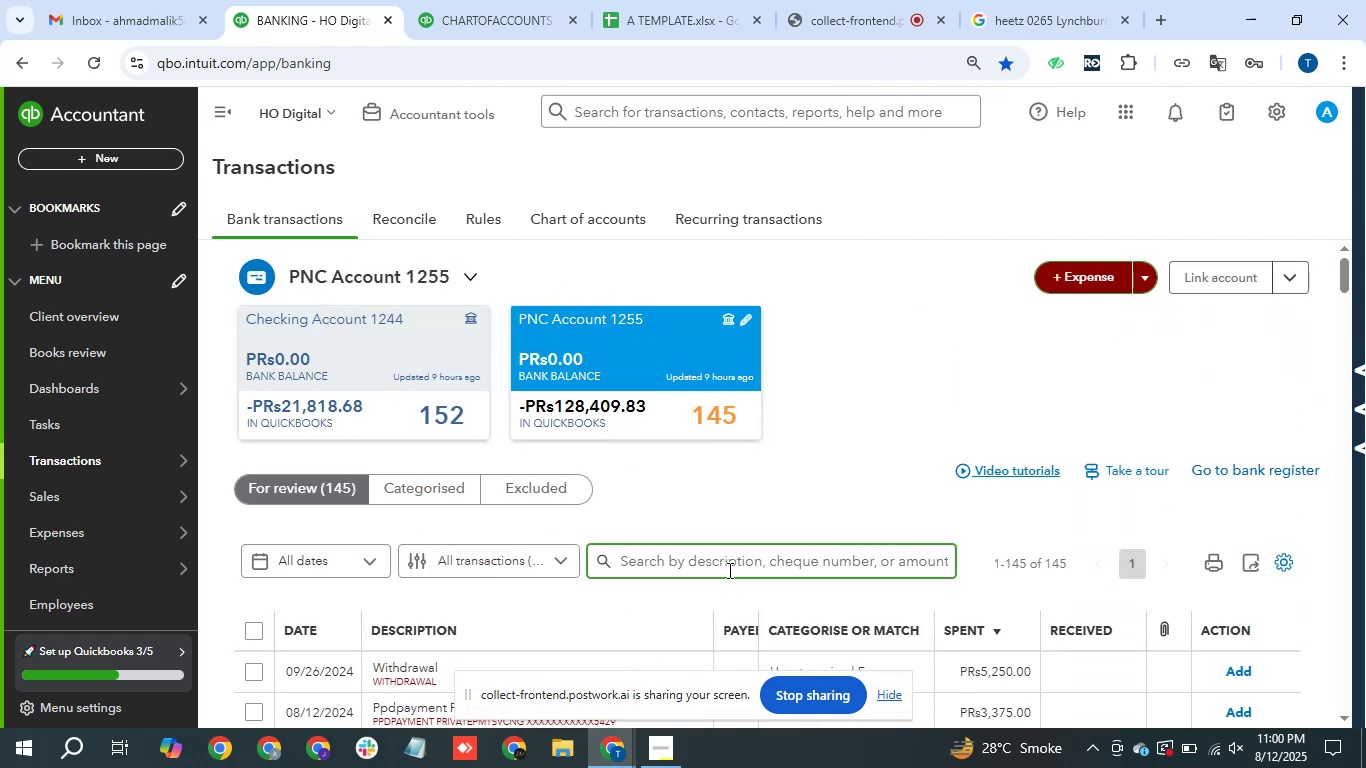 
type(giant)
 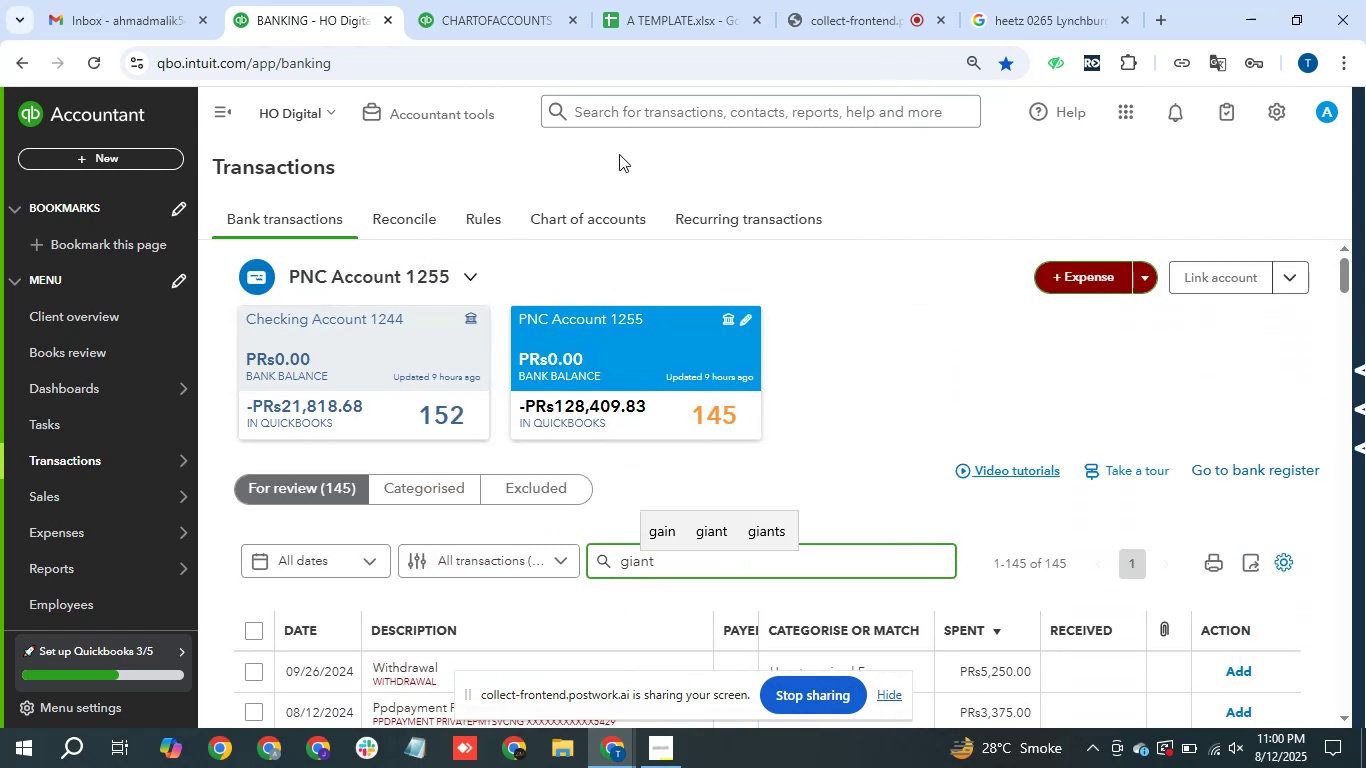 
scroll: coordinate [747, 371], scroll_direction: down, amount: 1.0
 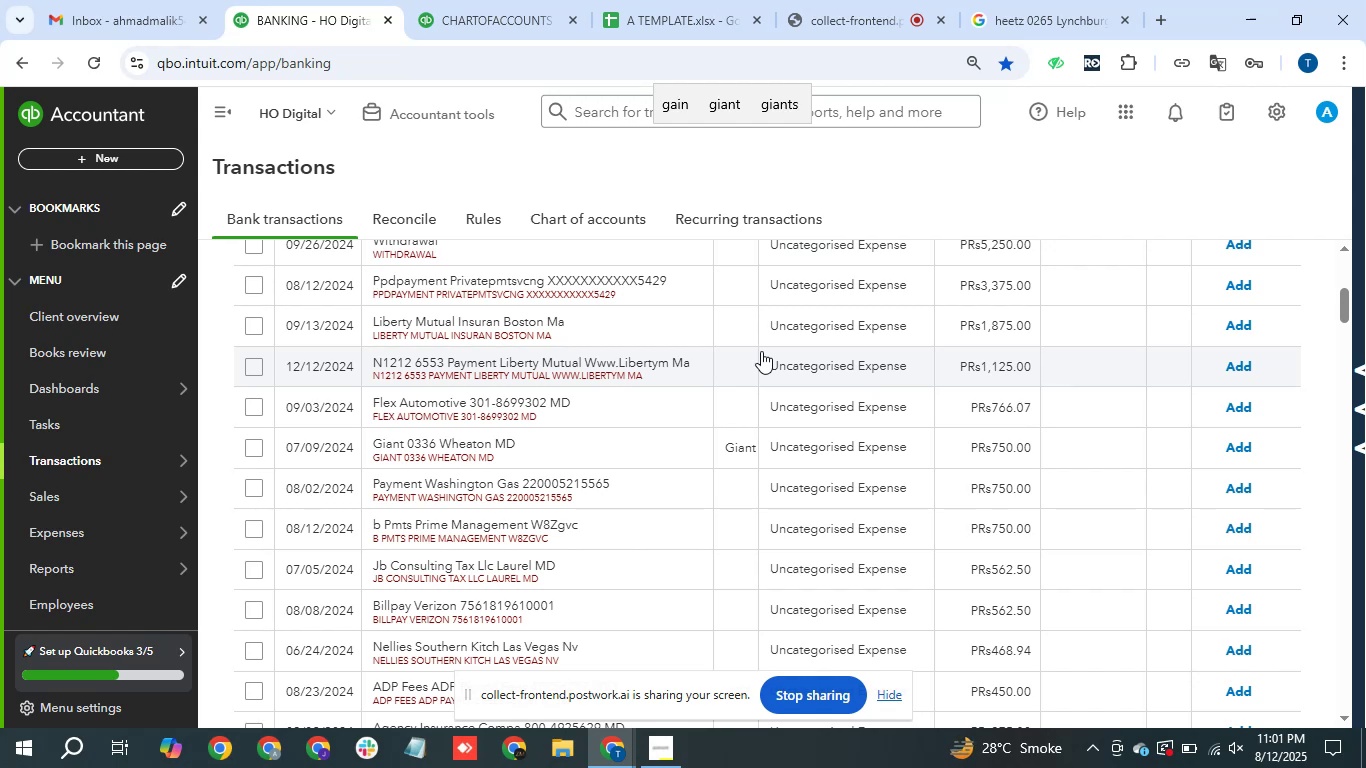 
wait(41.53)
 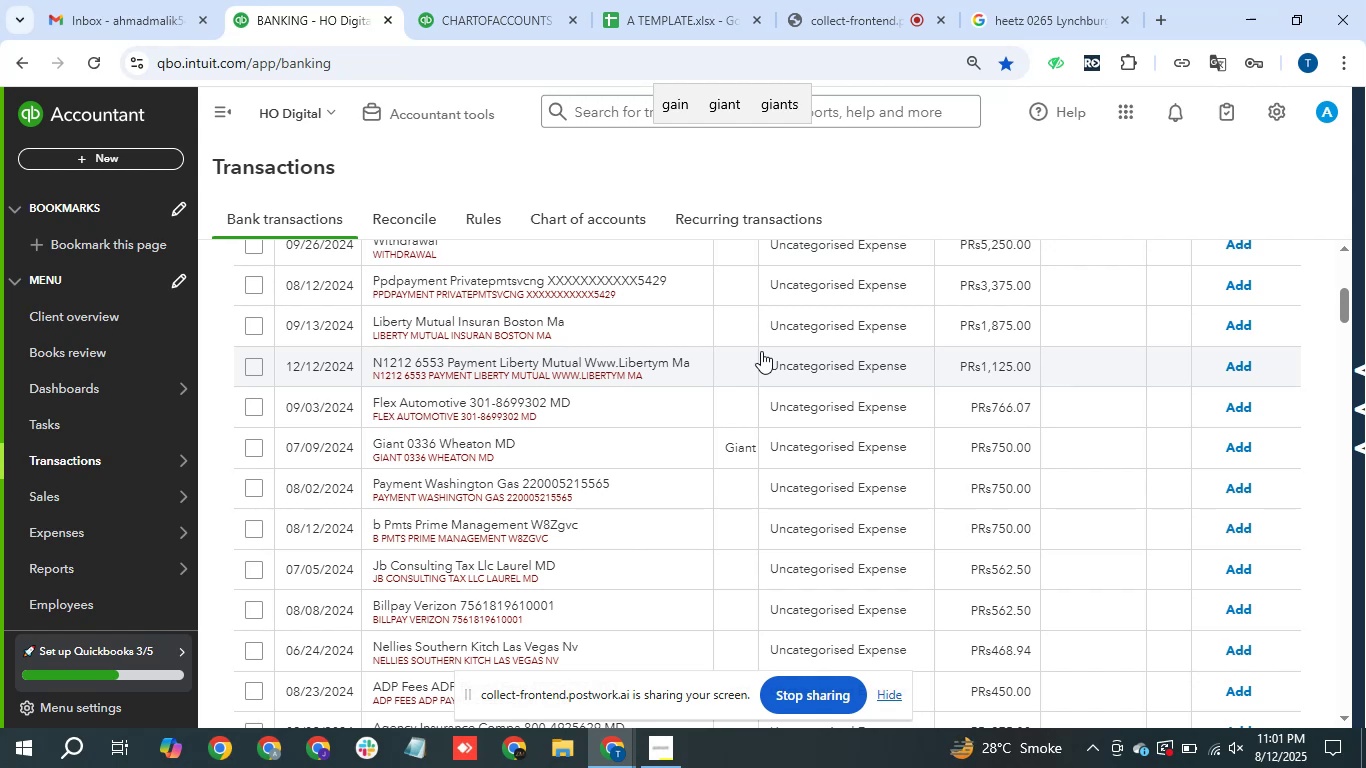 
scroll: coordinate [679, 411], scroll_direction: up, amount: 2.0
 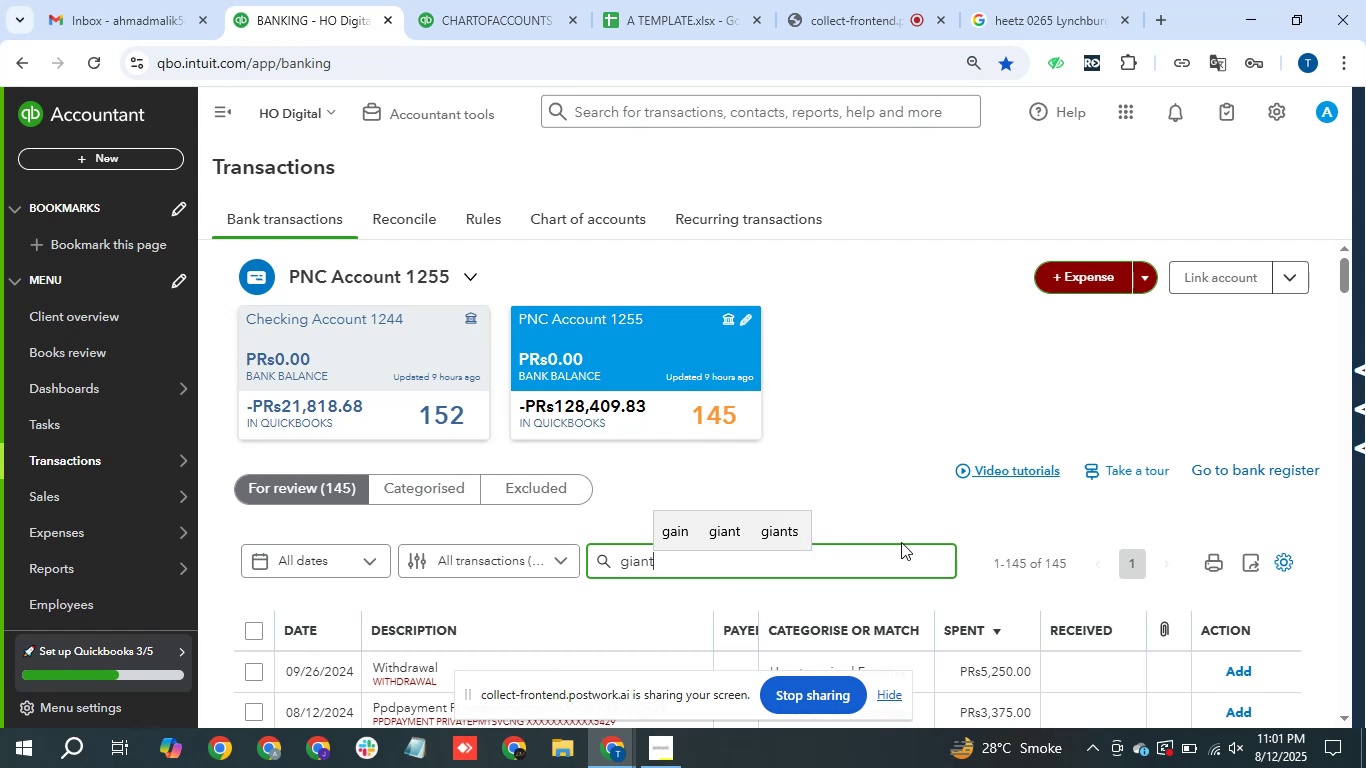 
key(Enter)
 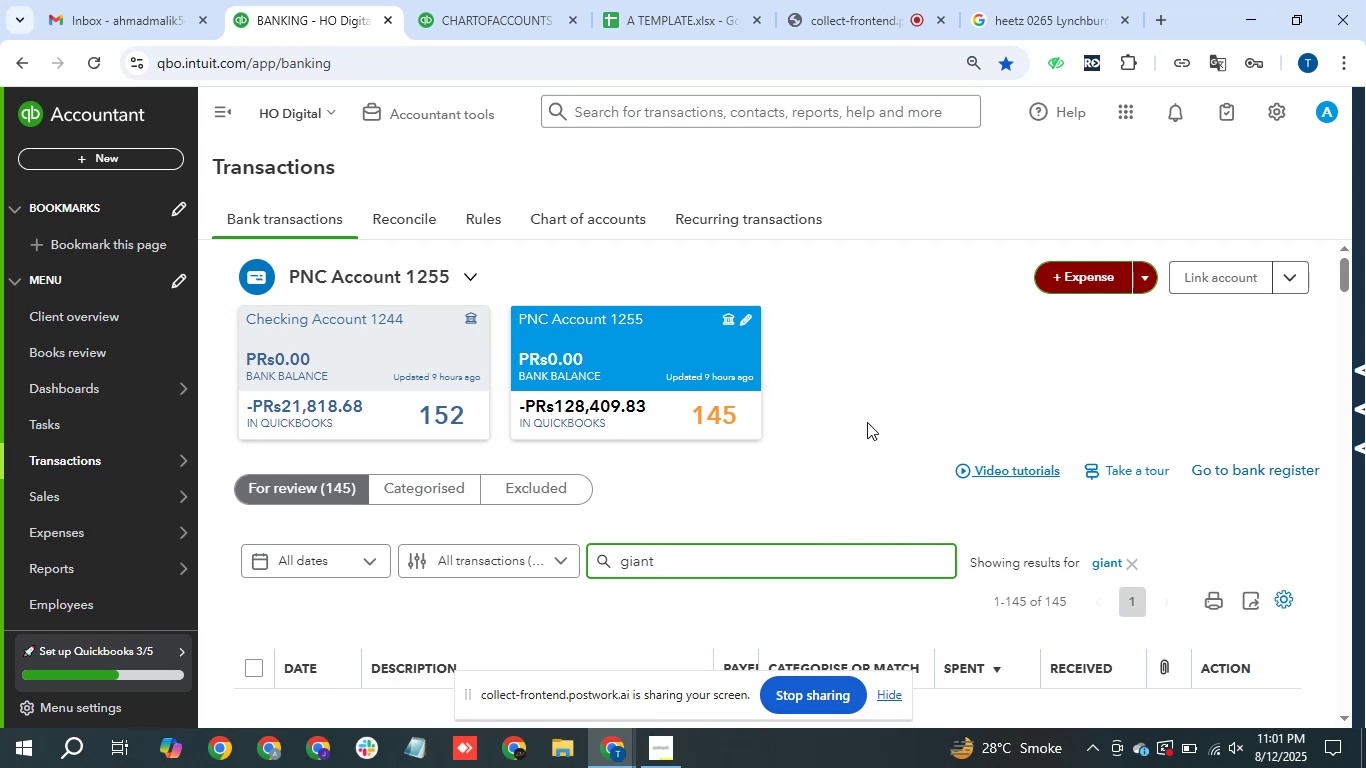 
scroll: coordinate [861, 422], scroll_direction: down, amount: 2.0
 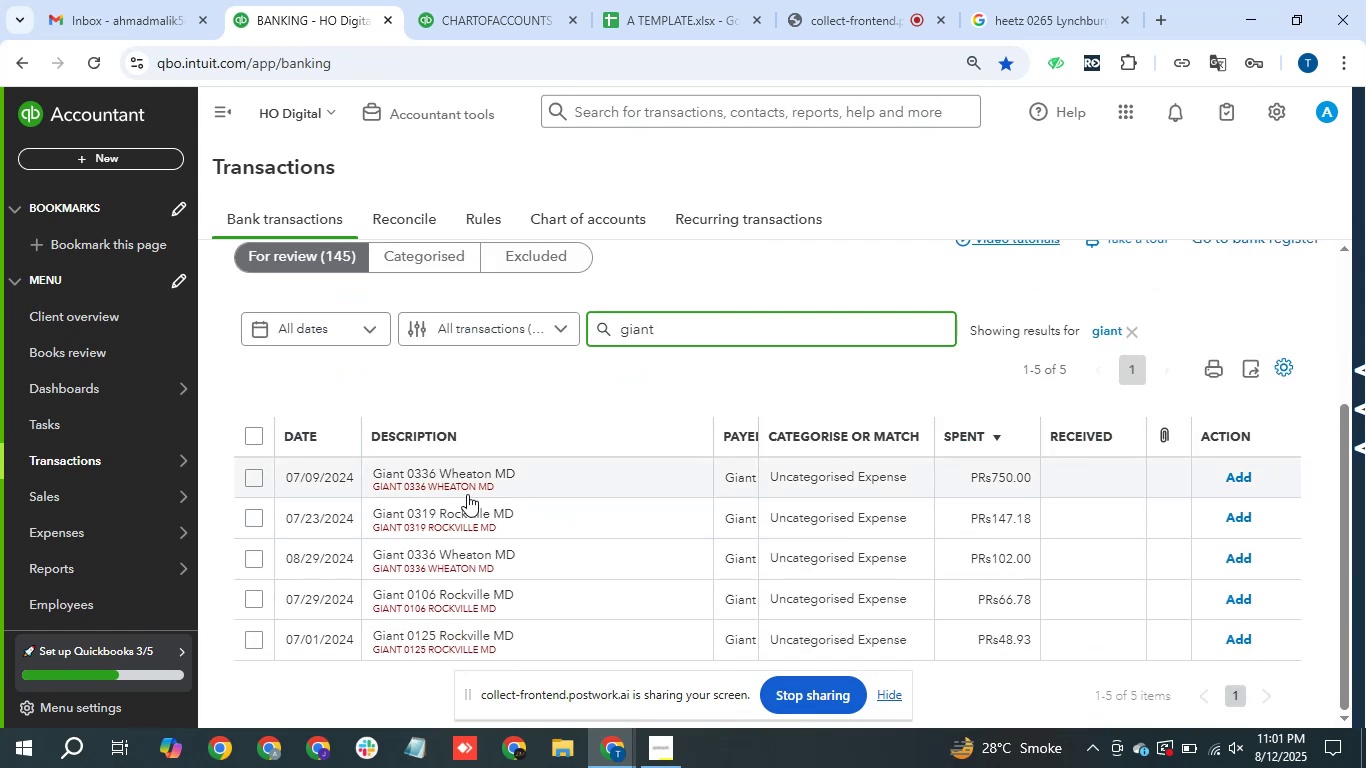 
left_click_drag(start_coordinate=[377, 471], to_coordinate=[581, 477])
 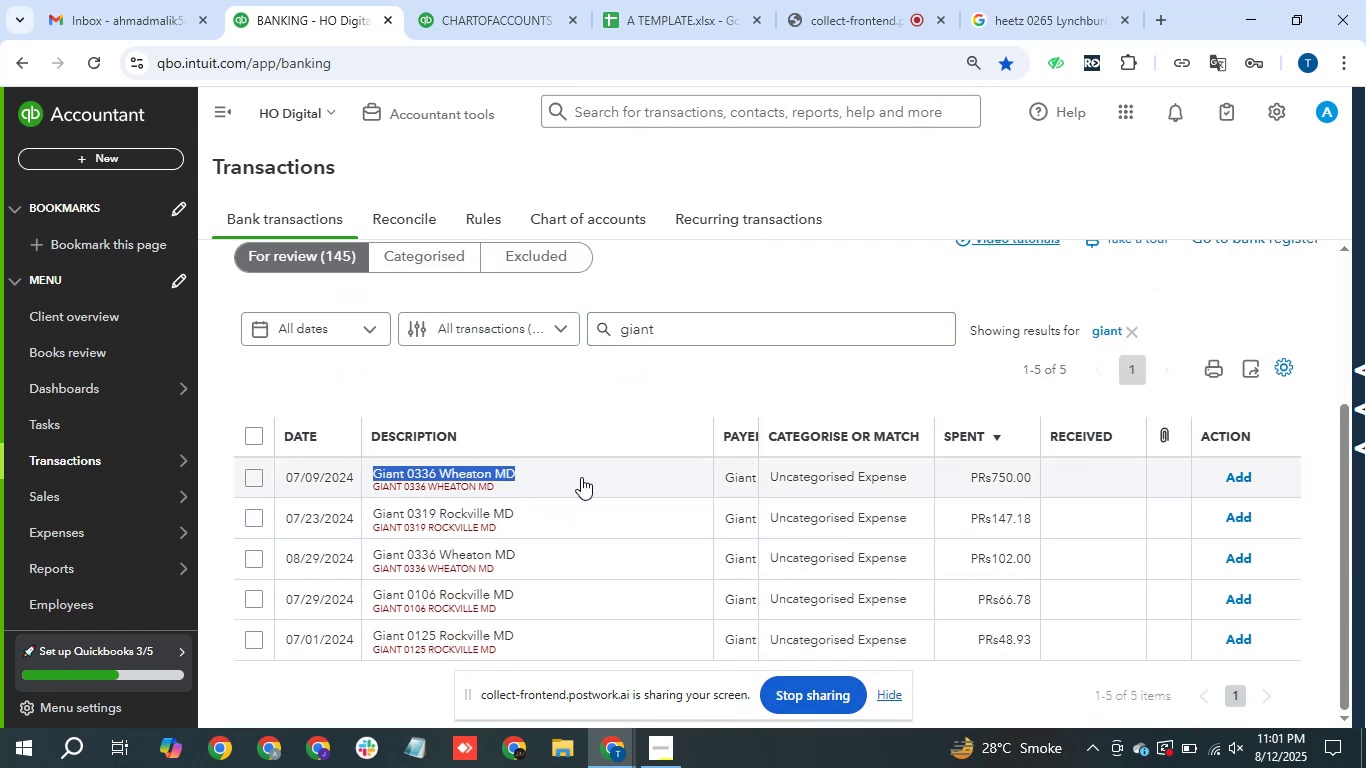 
key(Control+C)
 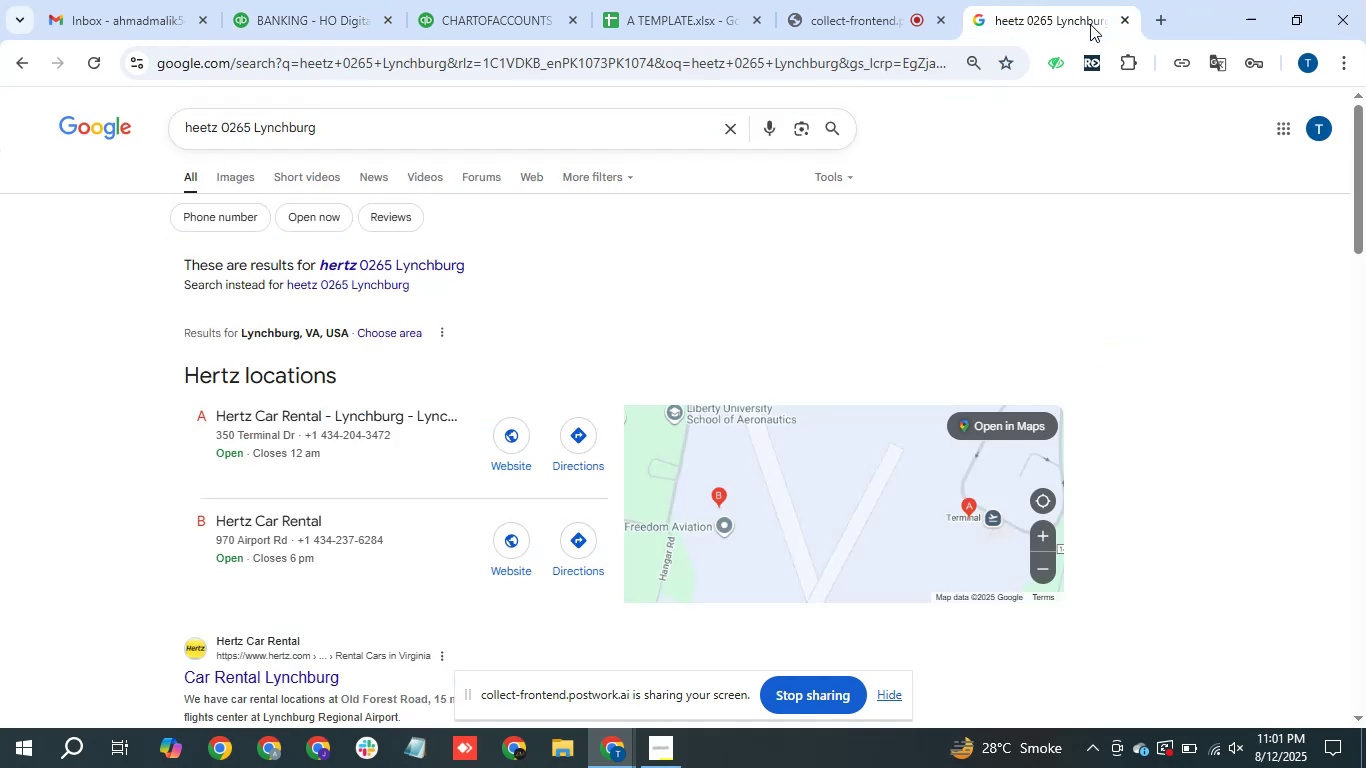 
left_click([846, 71])
 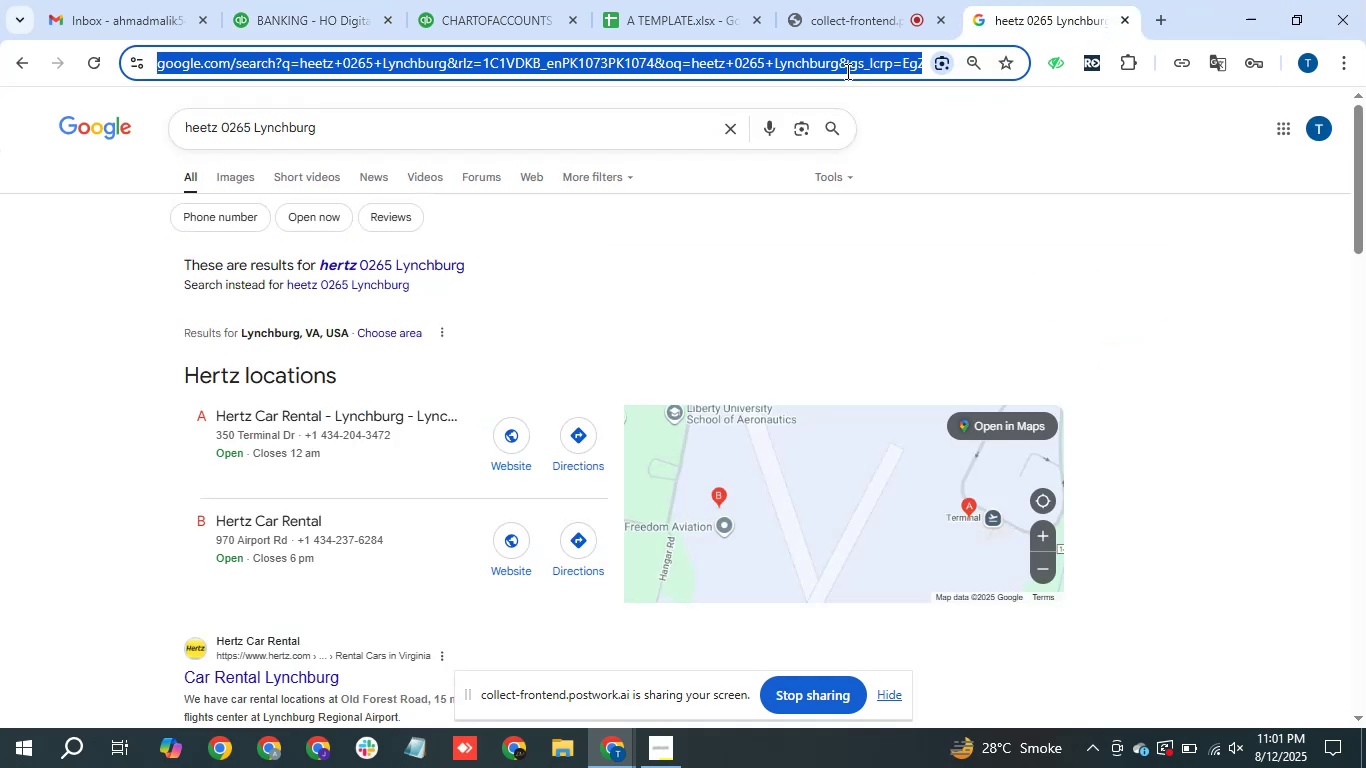 
key(Control+V)
 